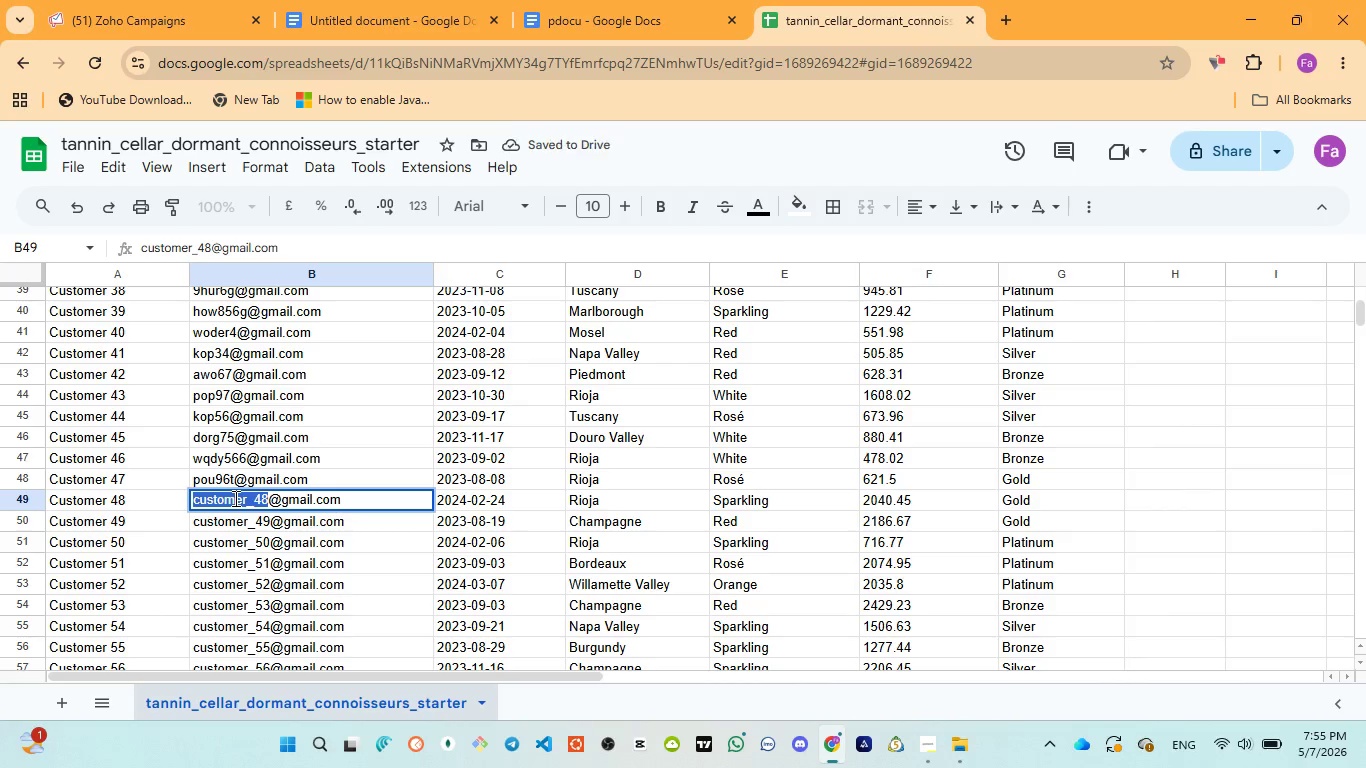 
type(opyr78g)
 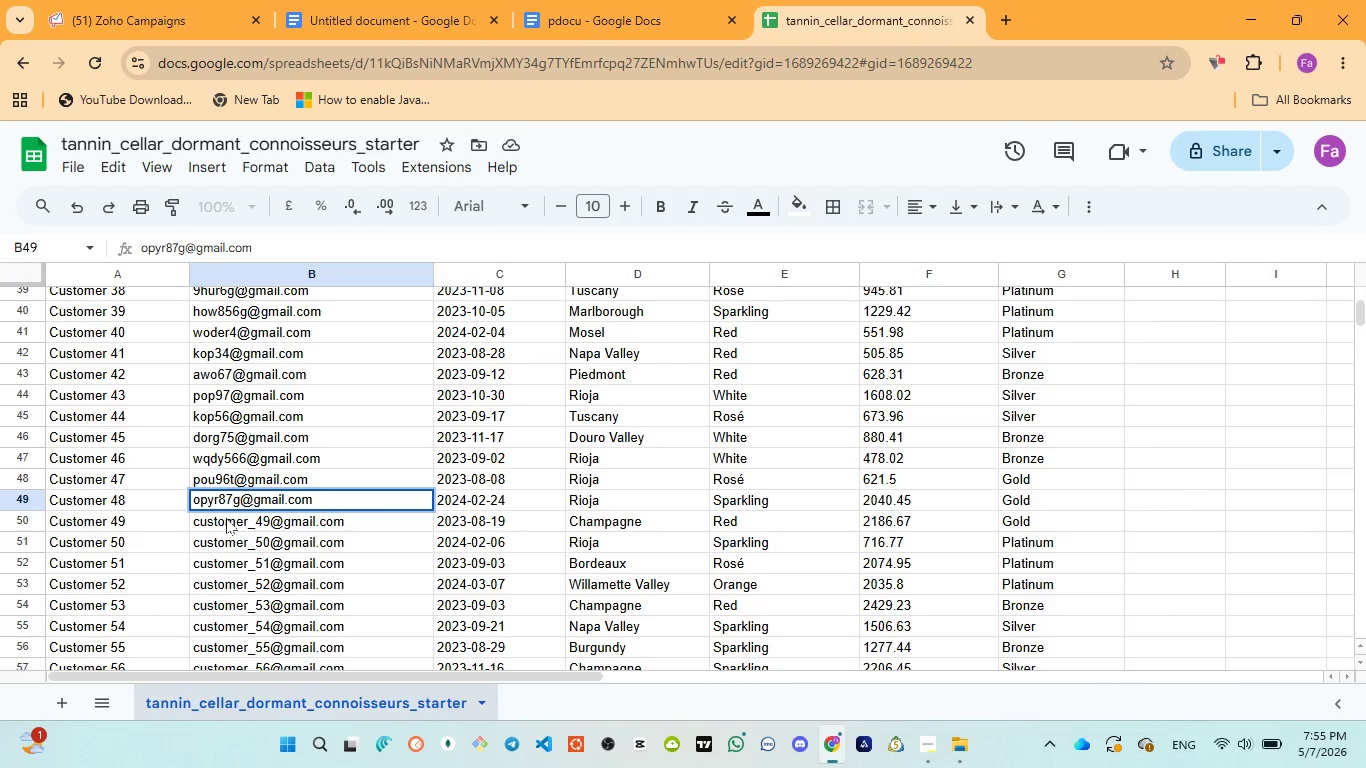 
double_click([226, 518])
 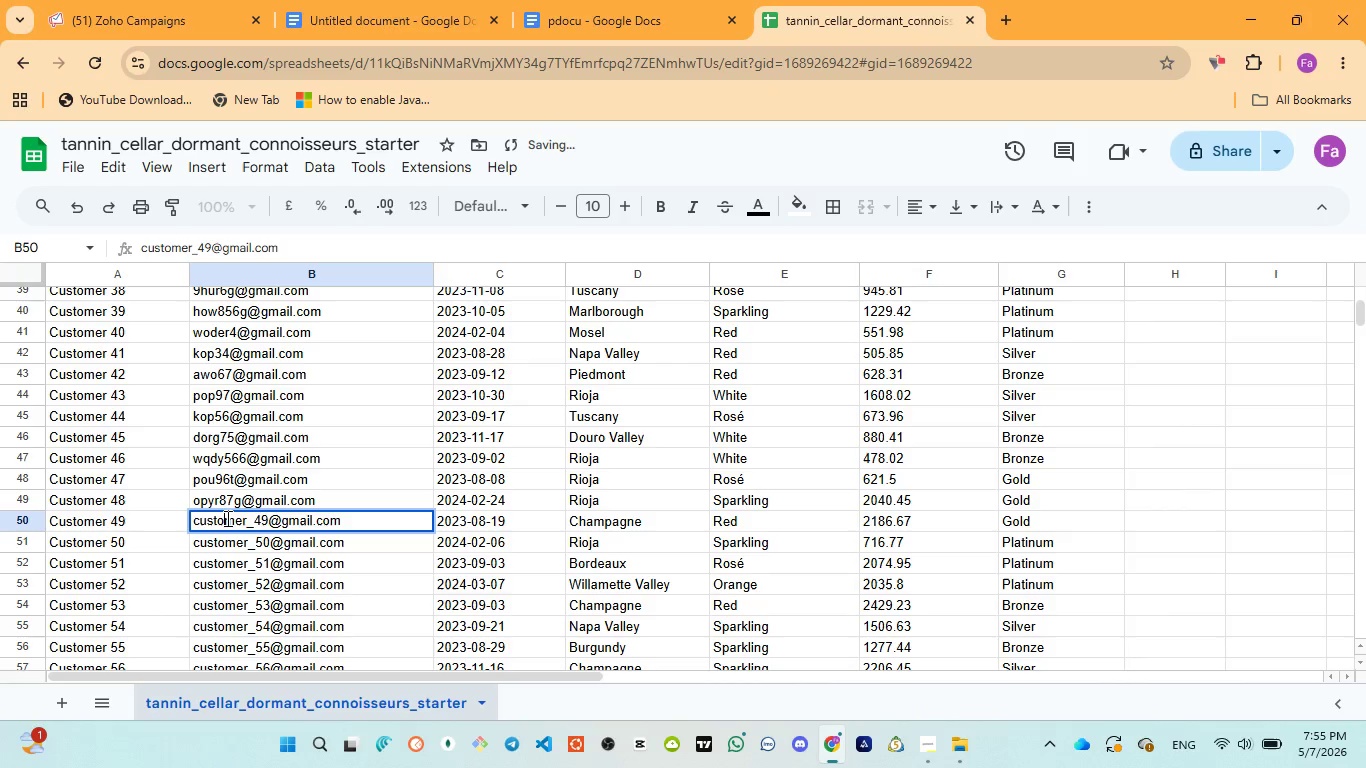 
double_click([226, 518])
 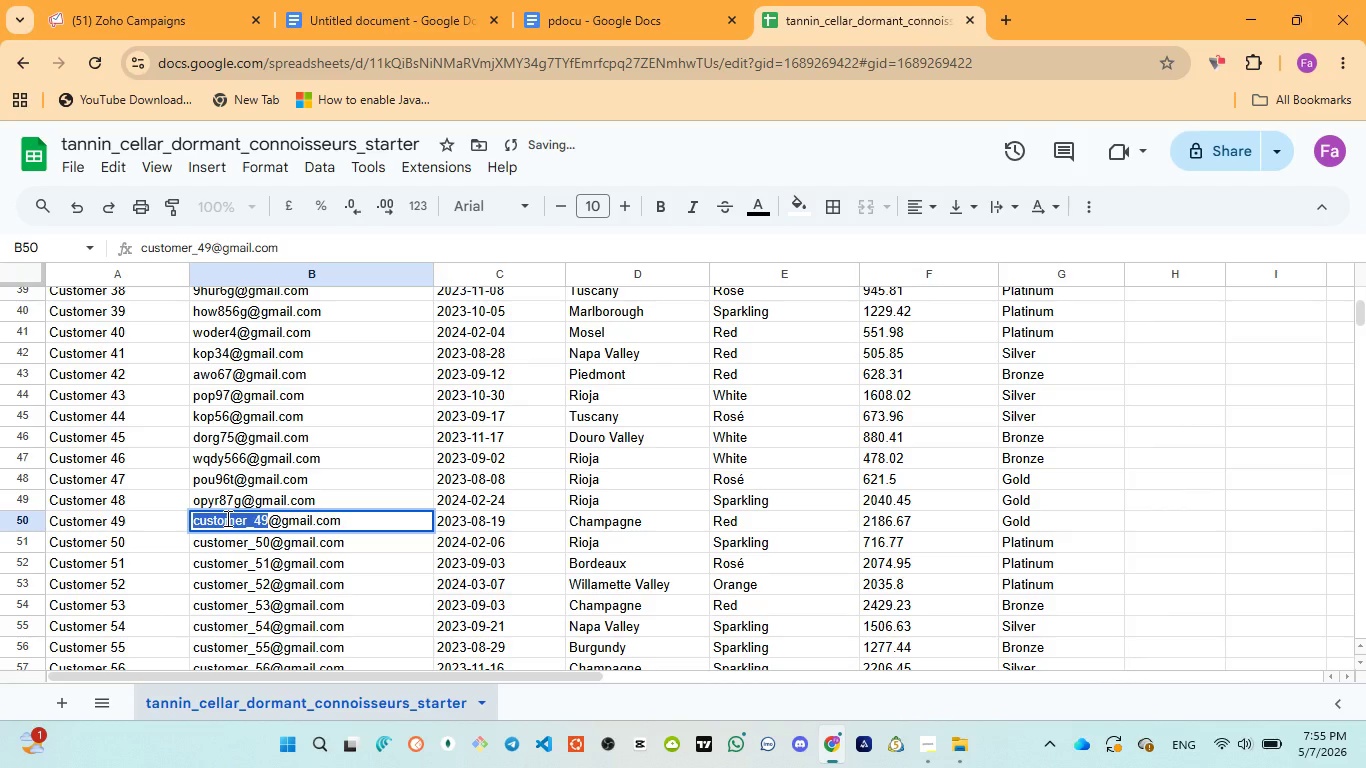 
type(gru6g)
 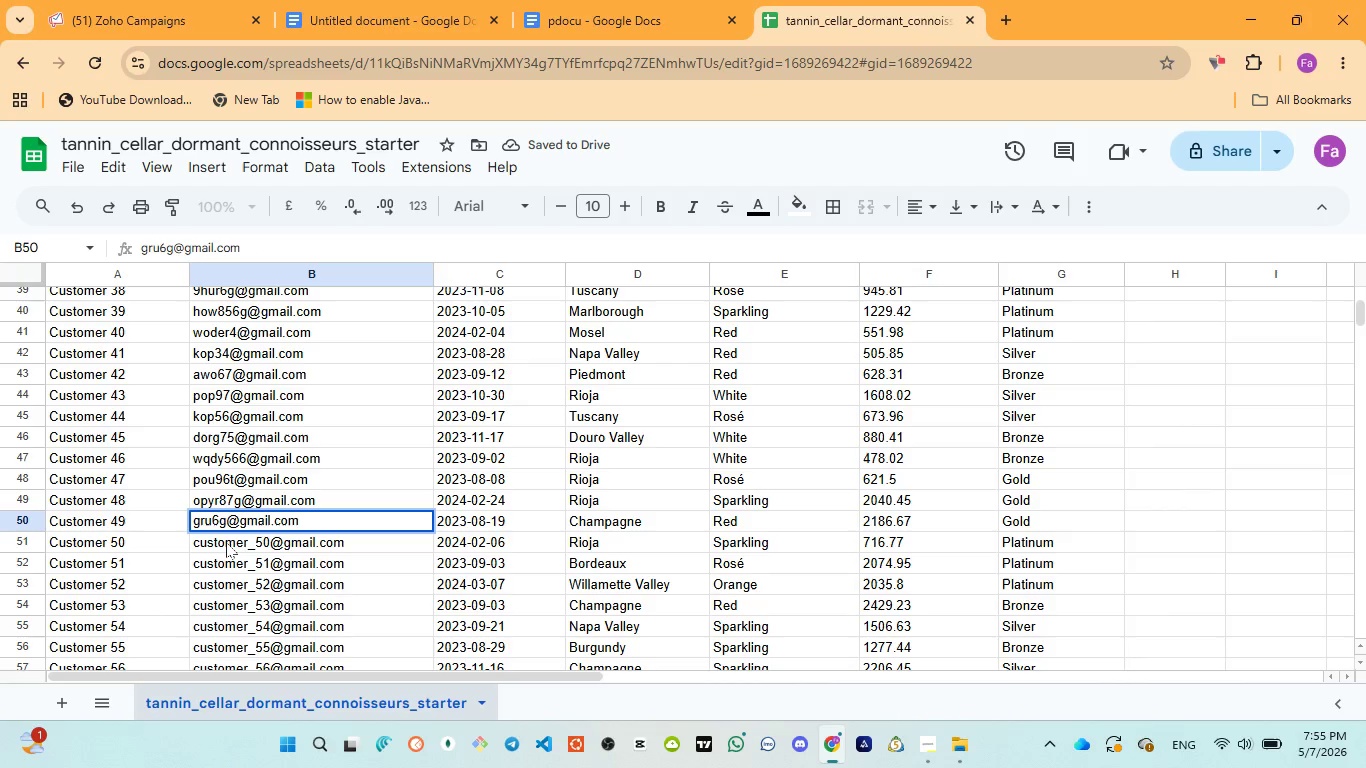 
double_click([226, 542])
 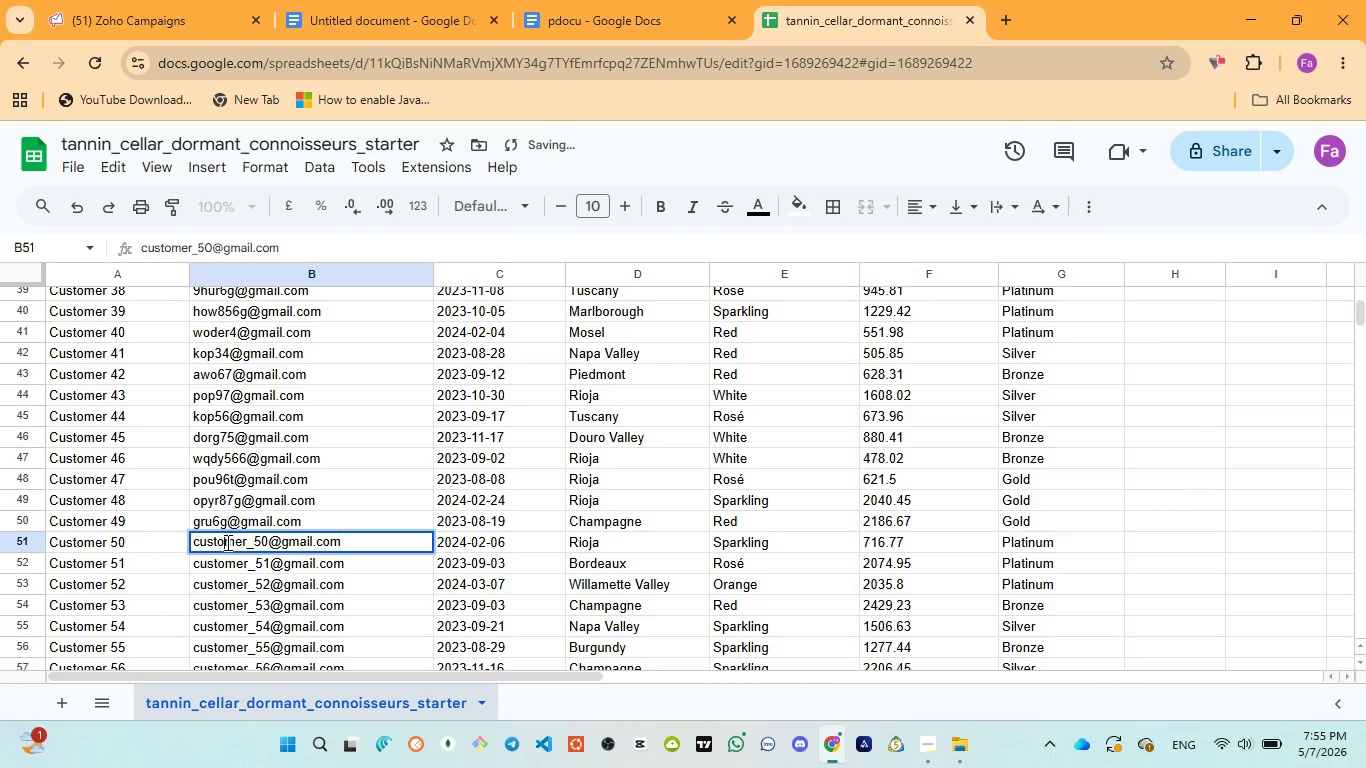 
double_click([226, 542])
 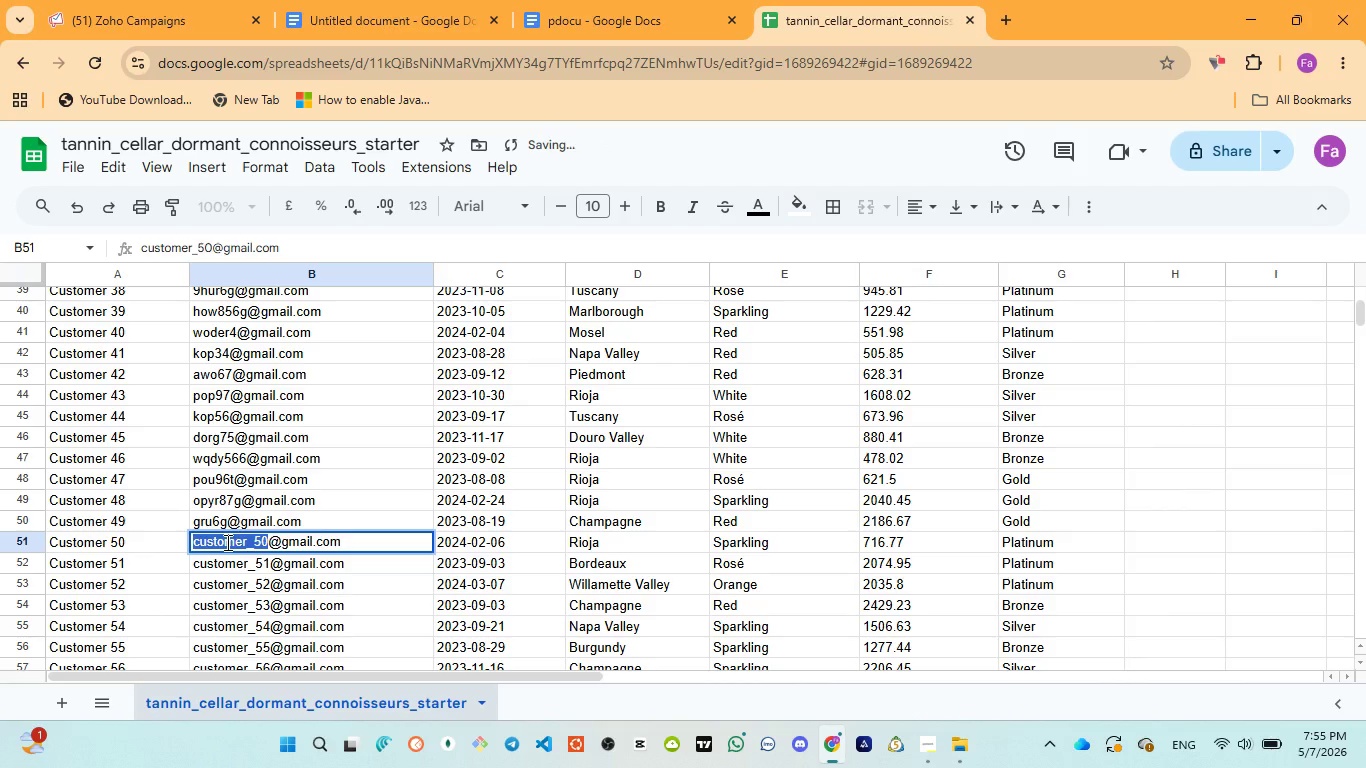 
type(htu74r)
 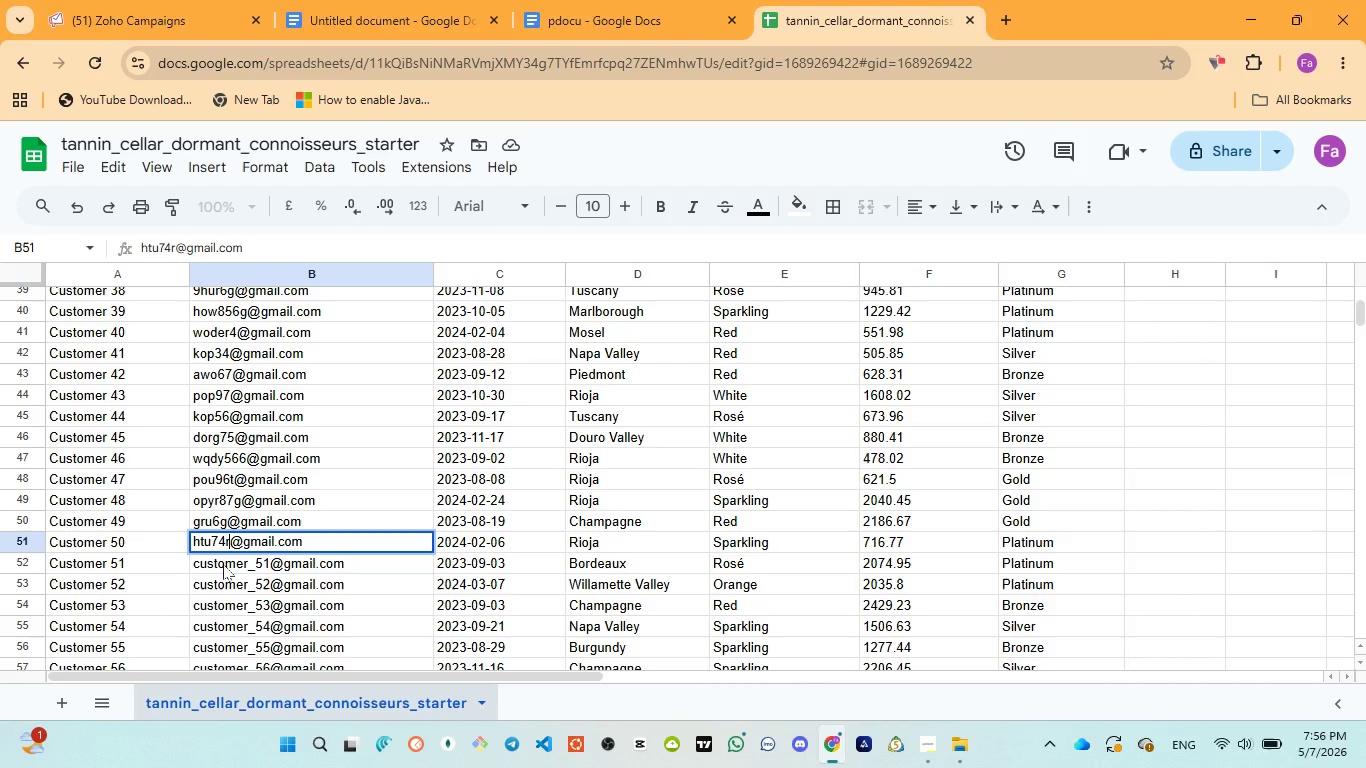 
double_click([223, 564])
 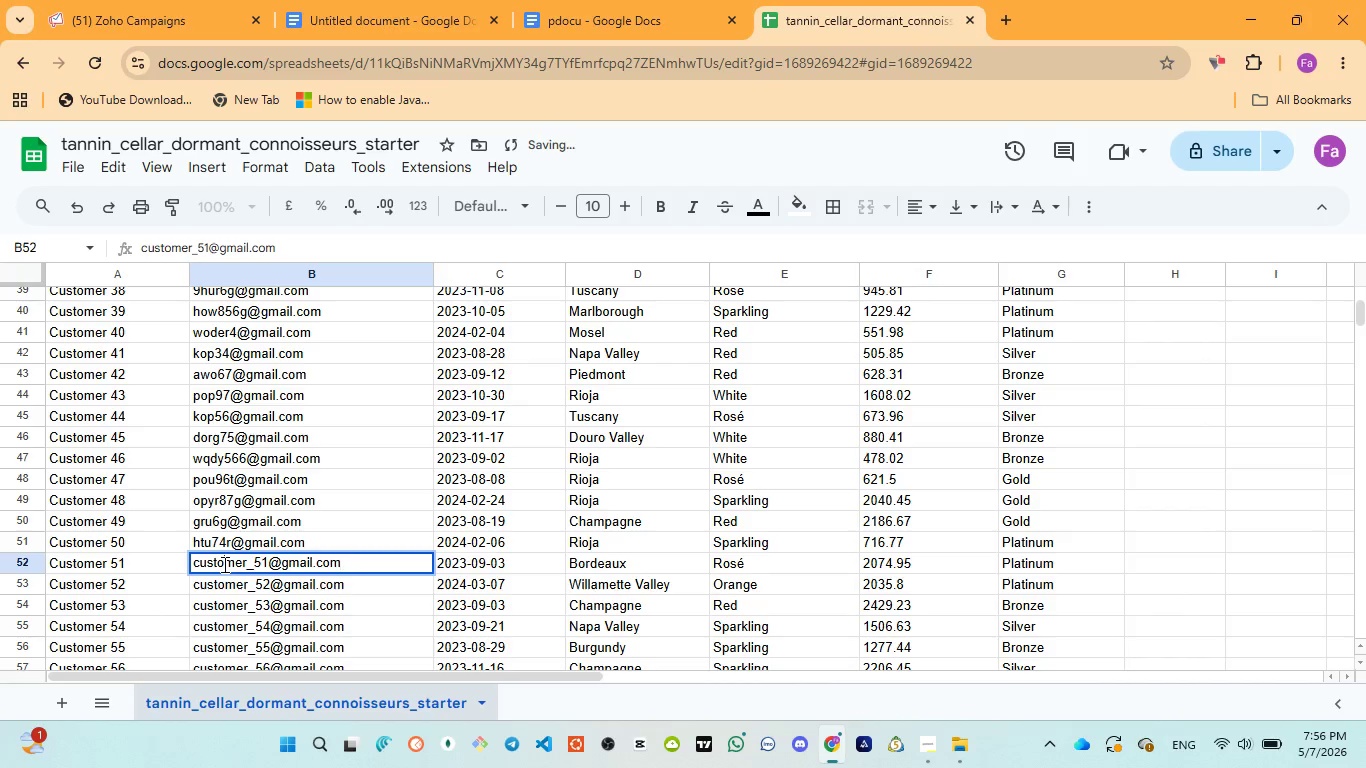 
double_click([223, 564])
 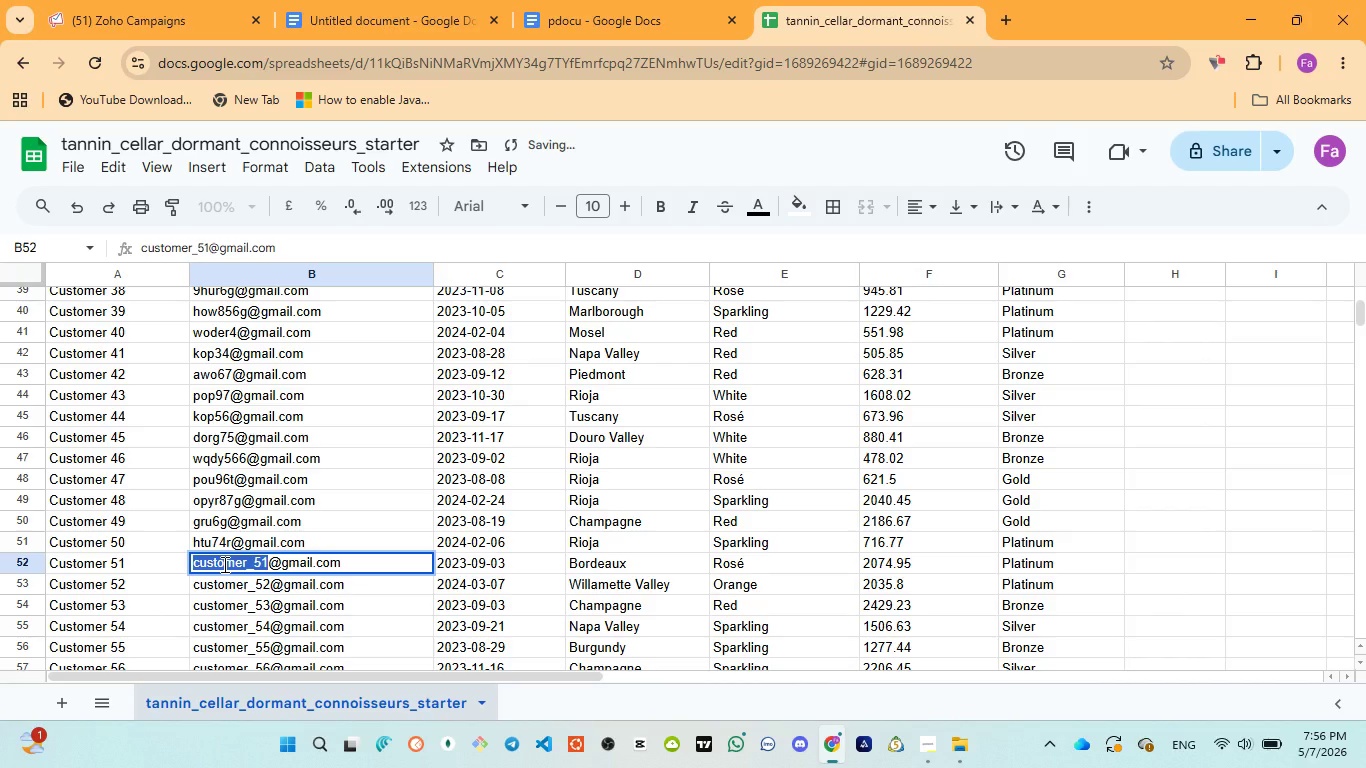 
type(hyrb85g)
 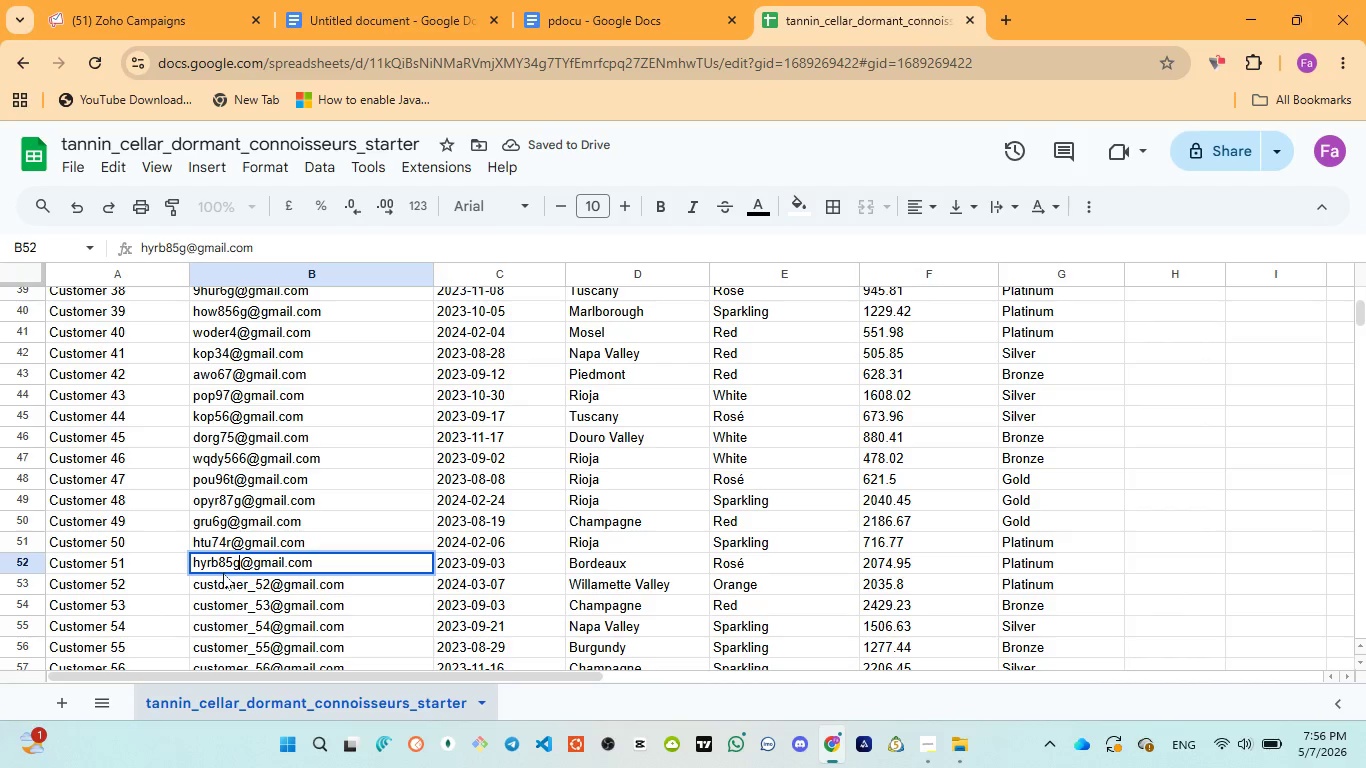 
left_click([223, 573])
 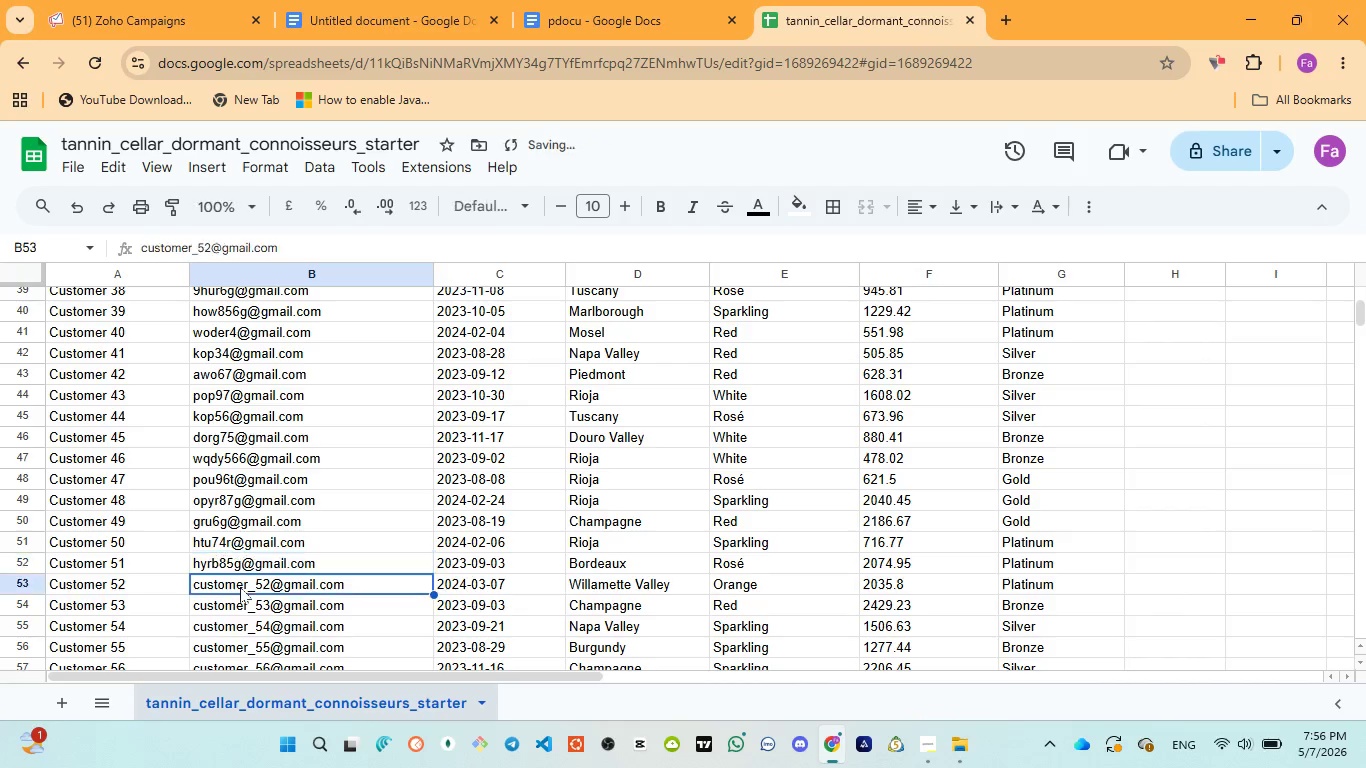 
scroll: coordinate [336, 440], scroll_direction: down, amount: 2.0
 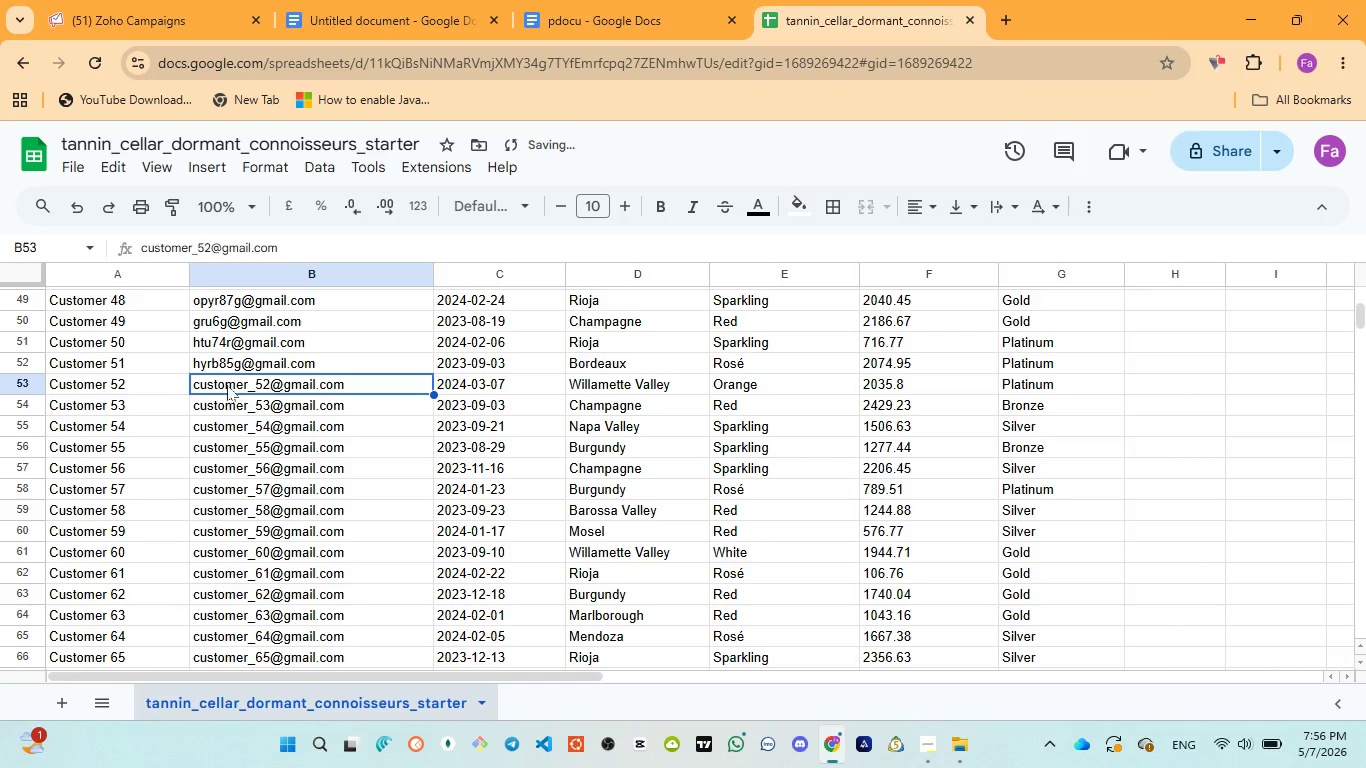 
double_click([226, 383])
 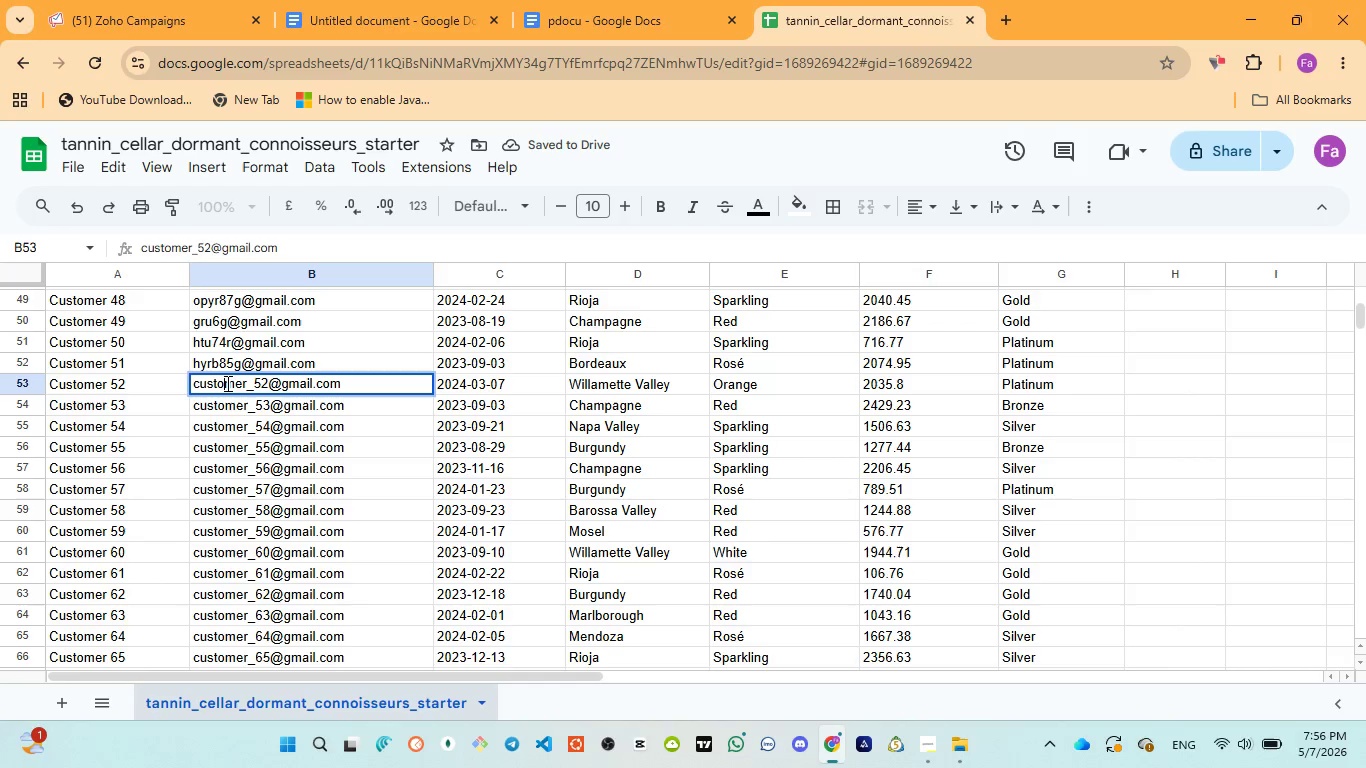 
triple_click([226, 383])
 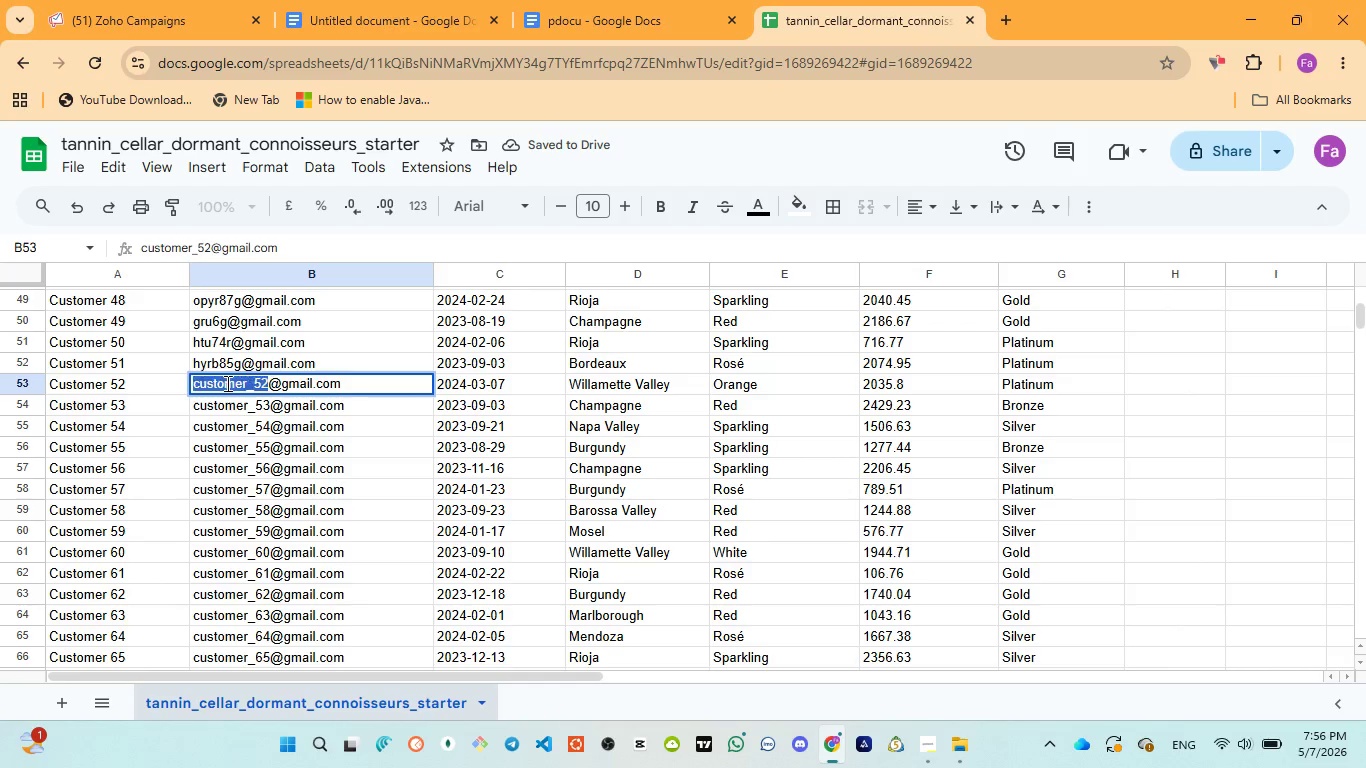 
triple_click([226, 383])
 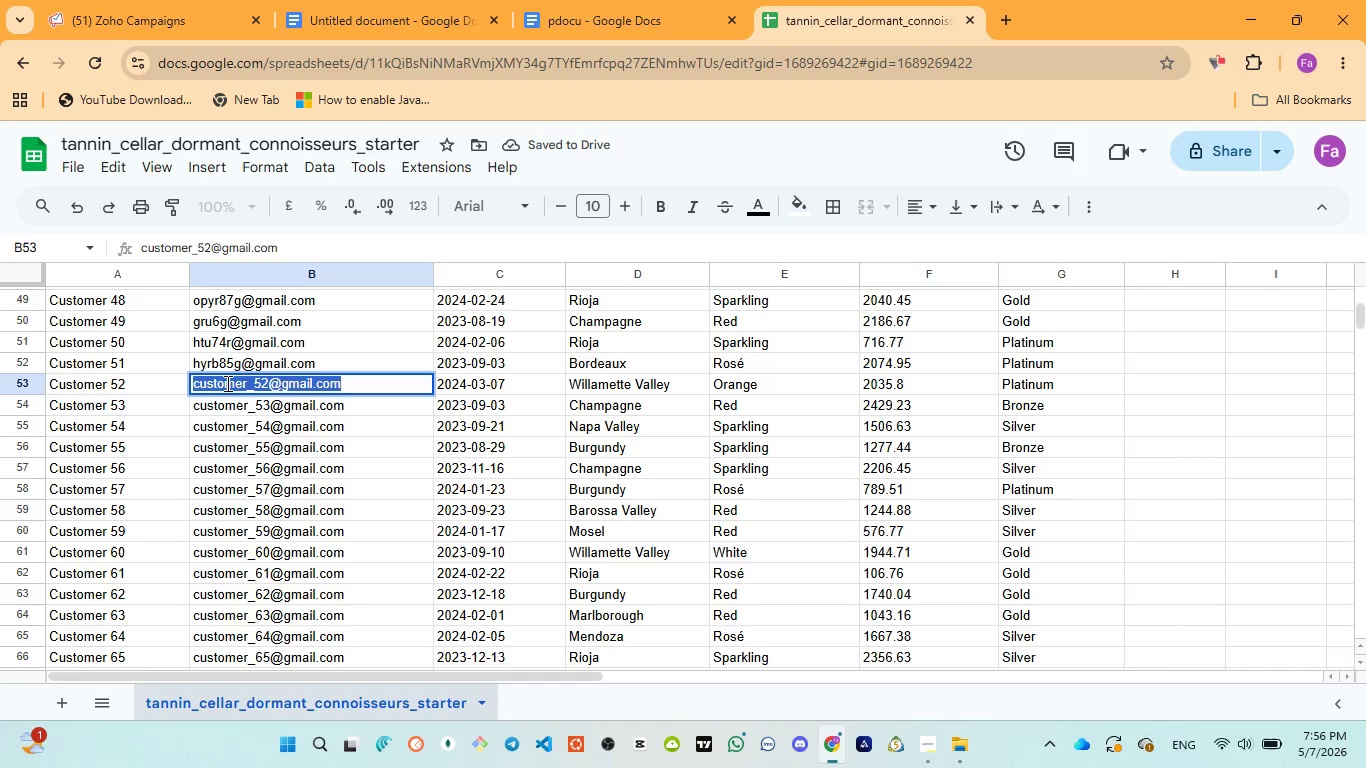 
triple_click([226, 383])
 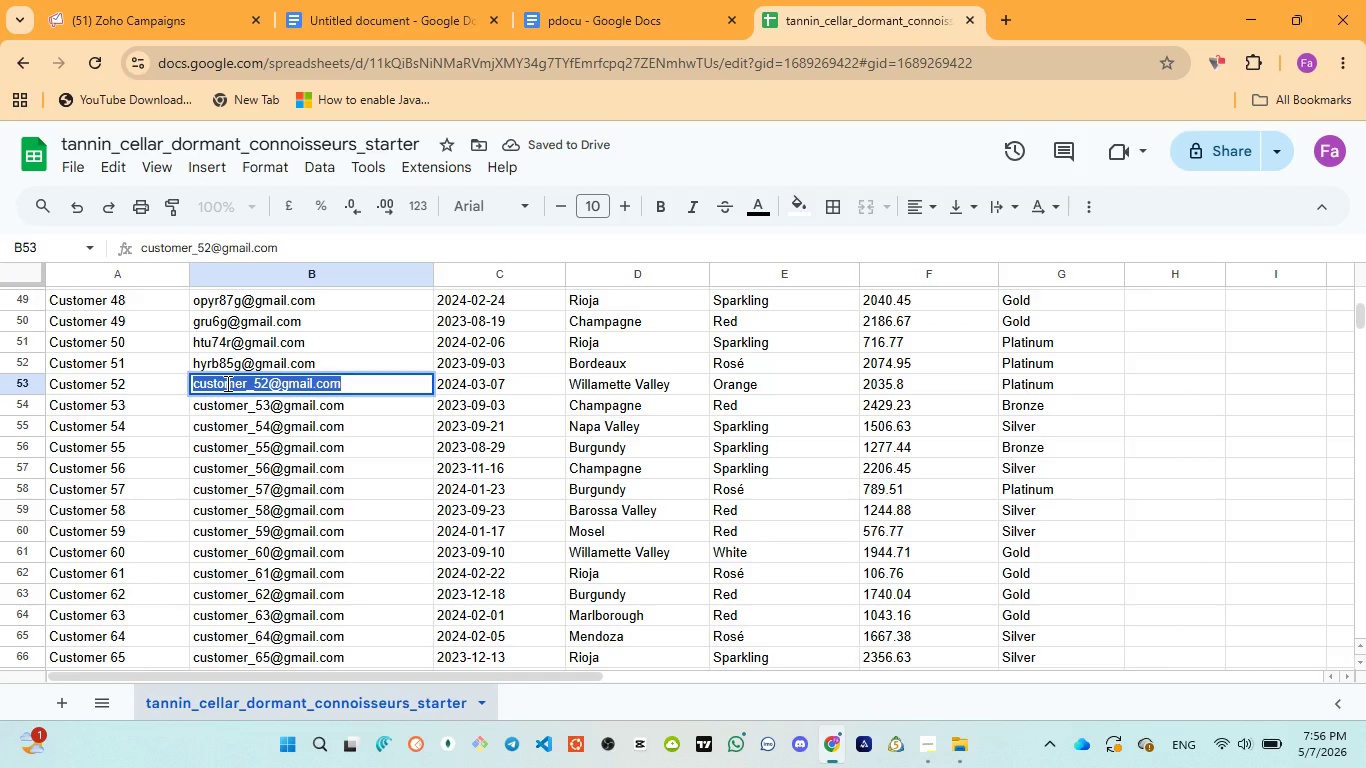 
double_click([226, 383])
 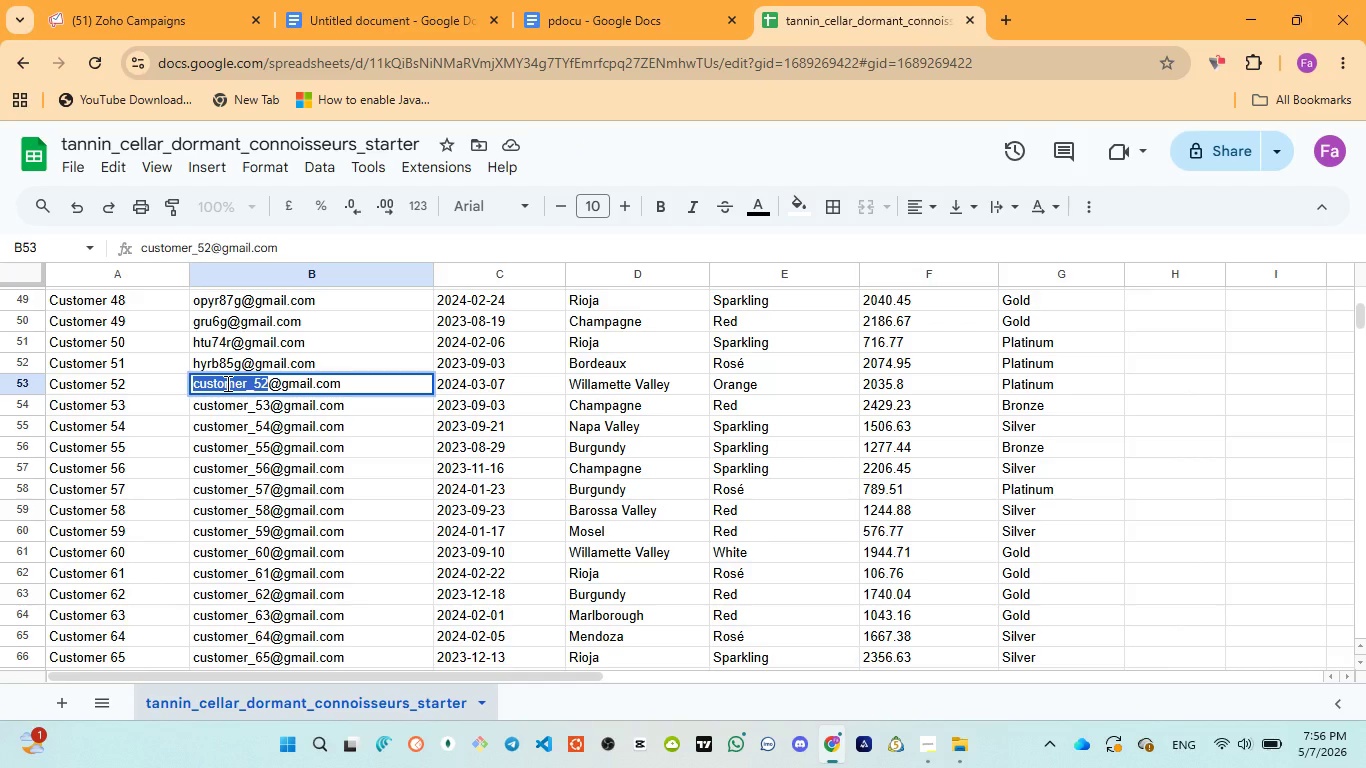 
type(90hugr)
 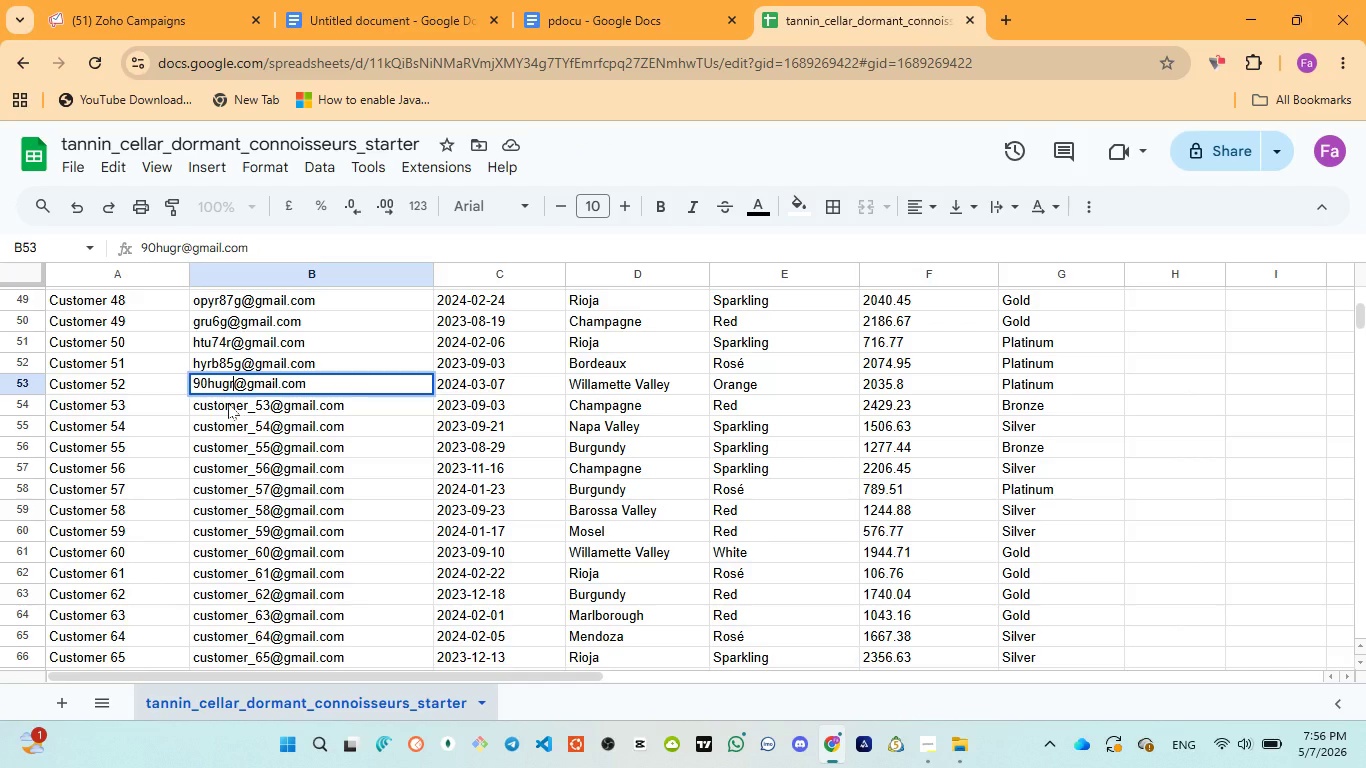 
double_click([228, 403])
 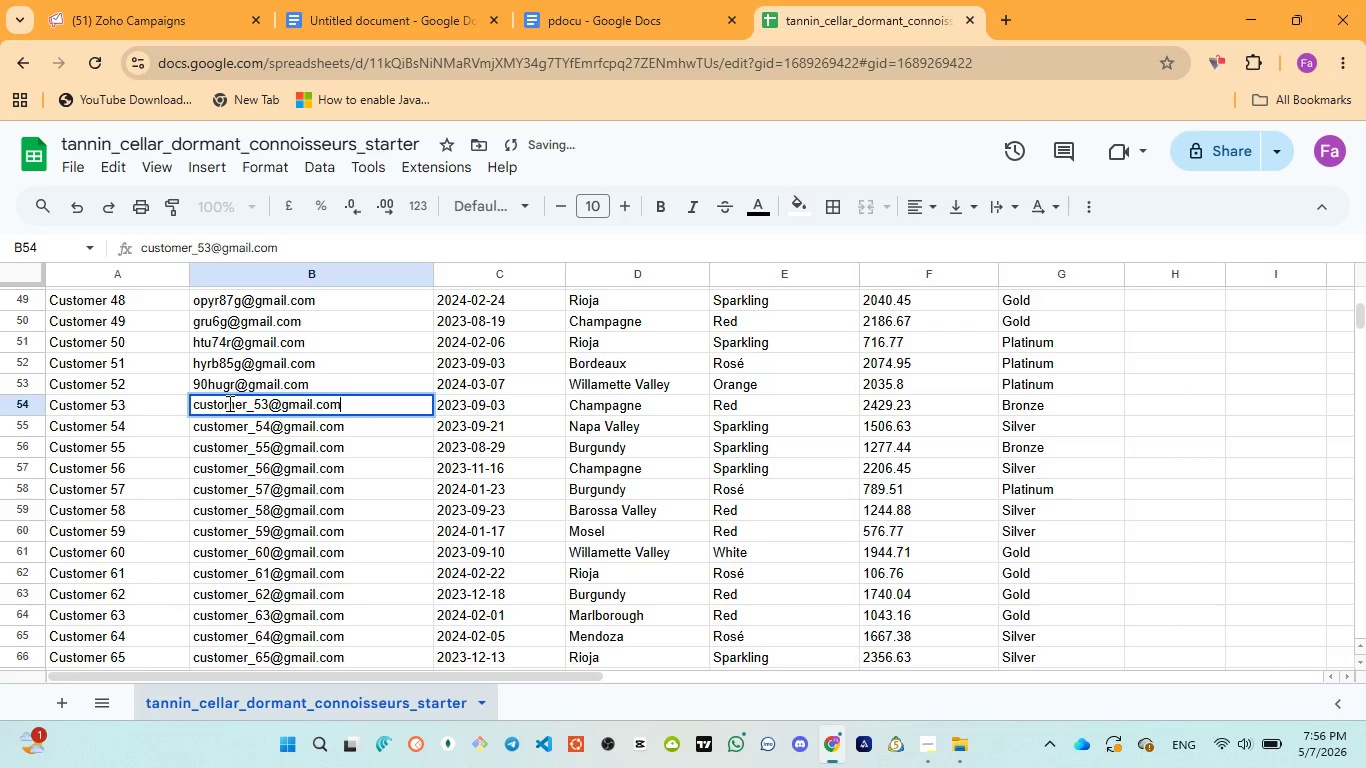 
triple_click([228, 403])
 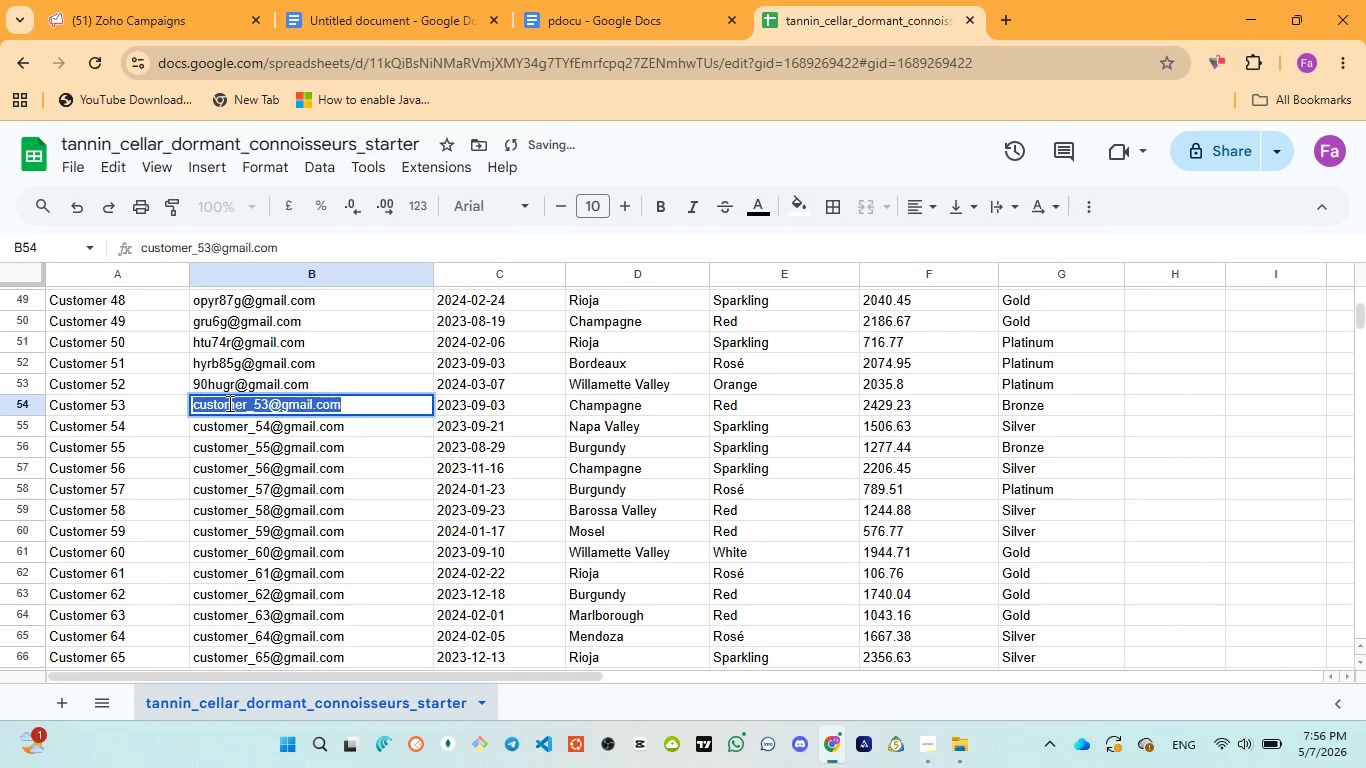 
triple_click([228, 403])
 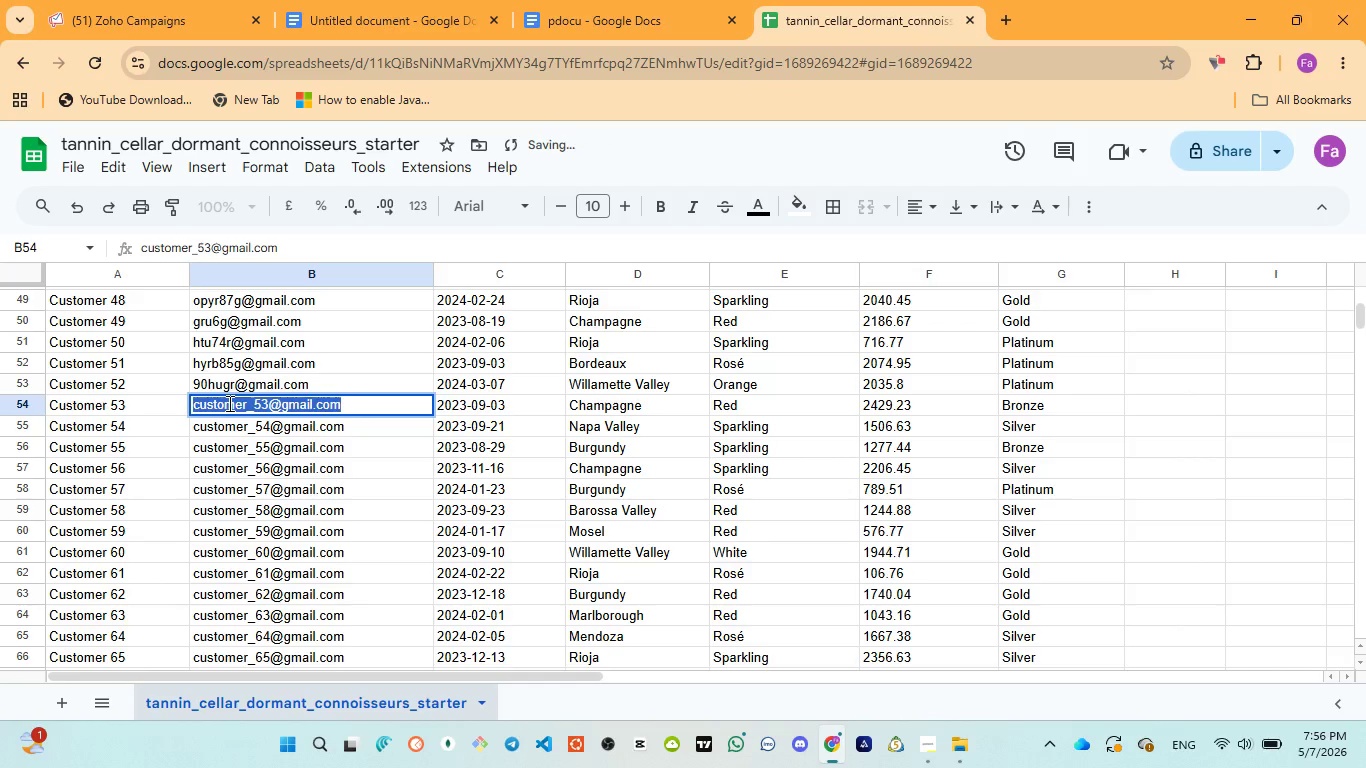 
double_click([228, 403])
 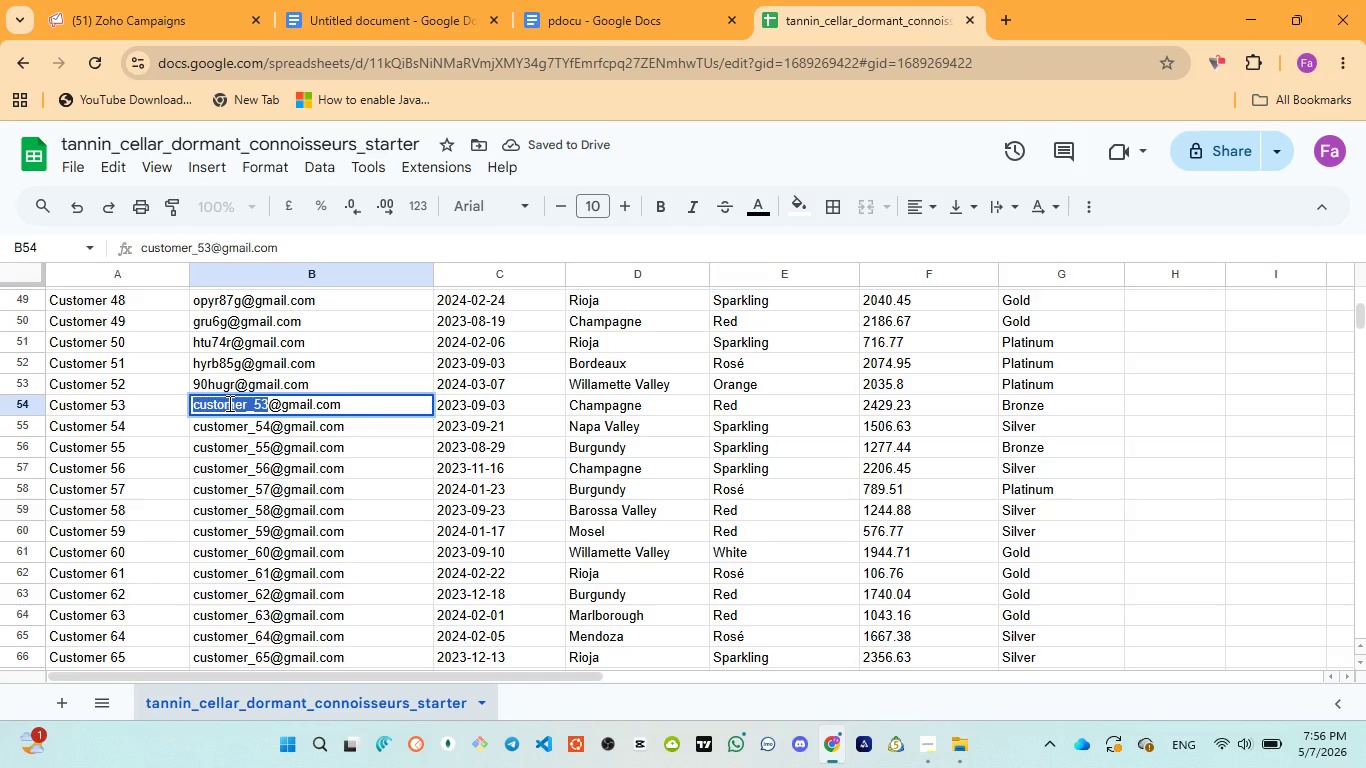 
type(4fdtie6)
 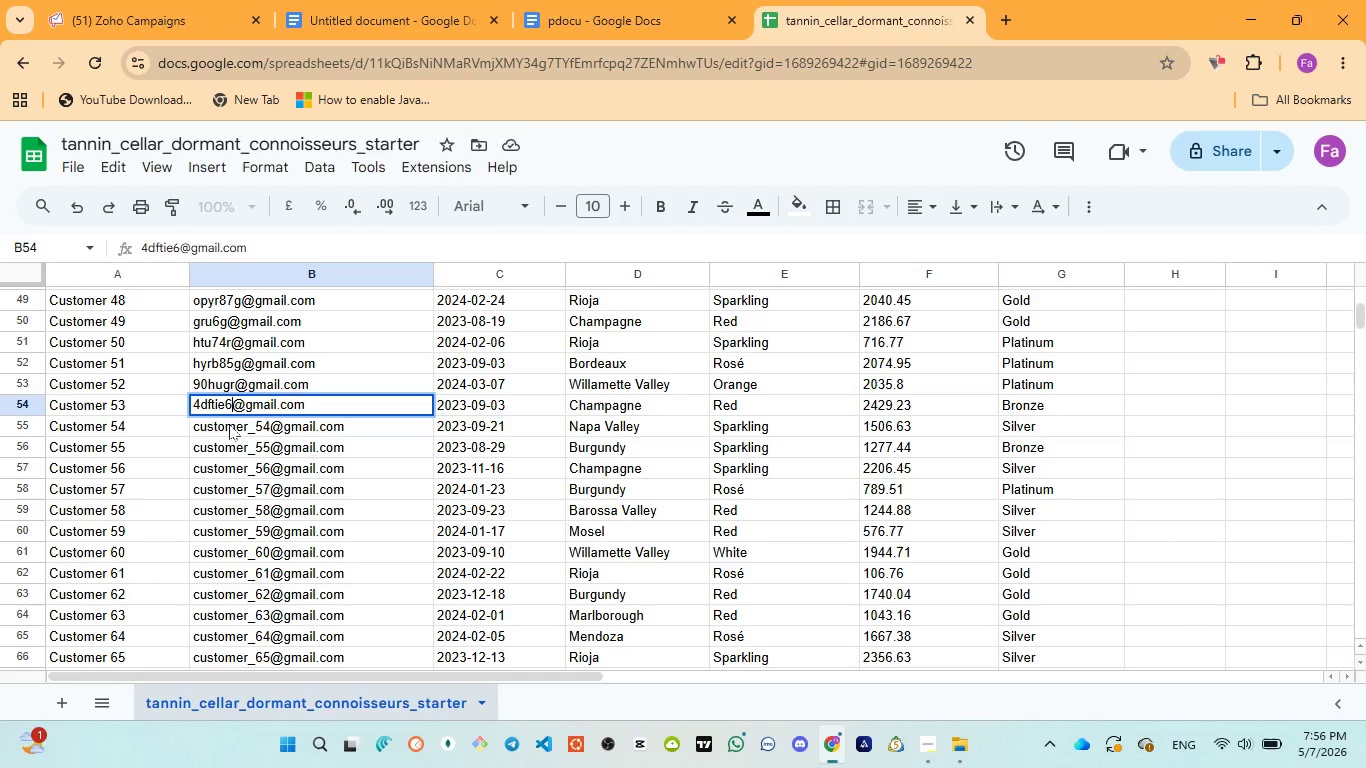 
double_click([229, 424])
 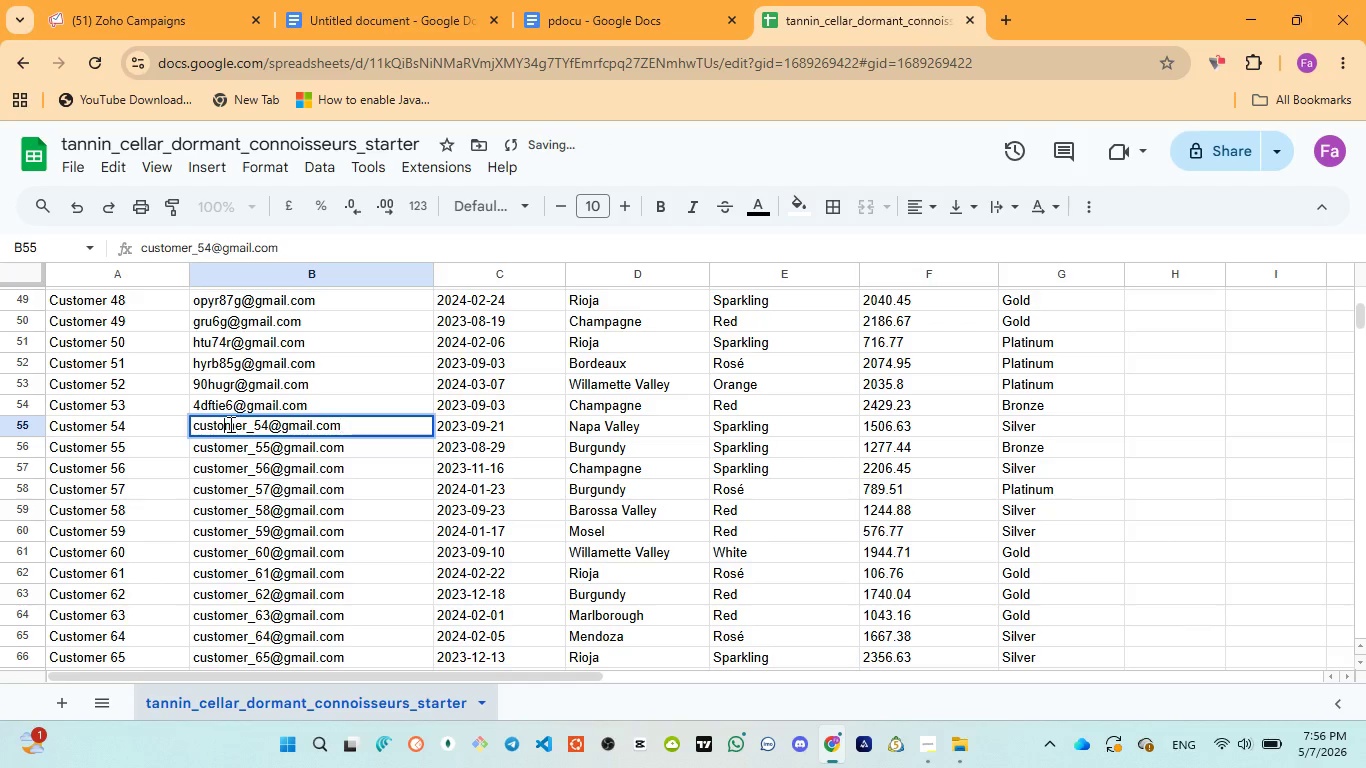 
double_click([229, 424])
 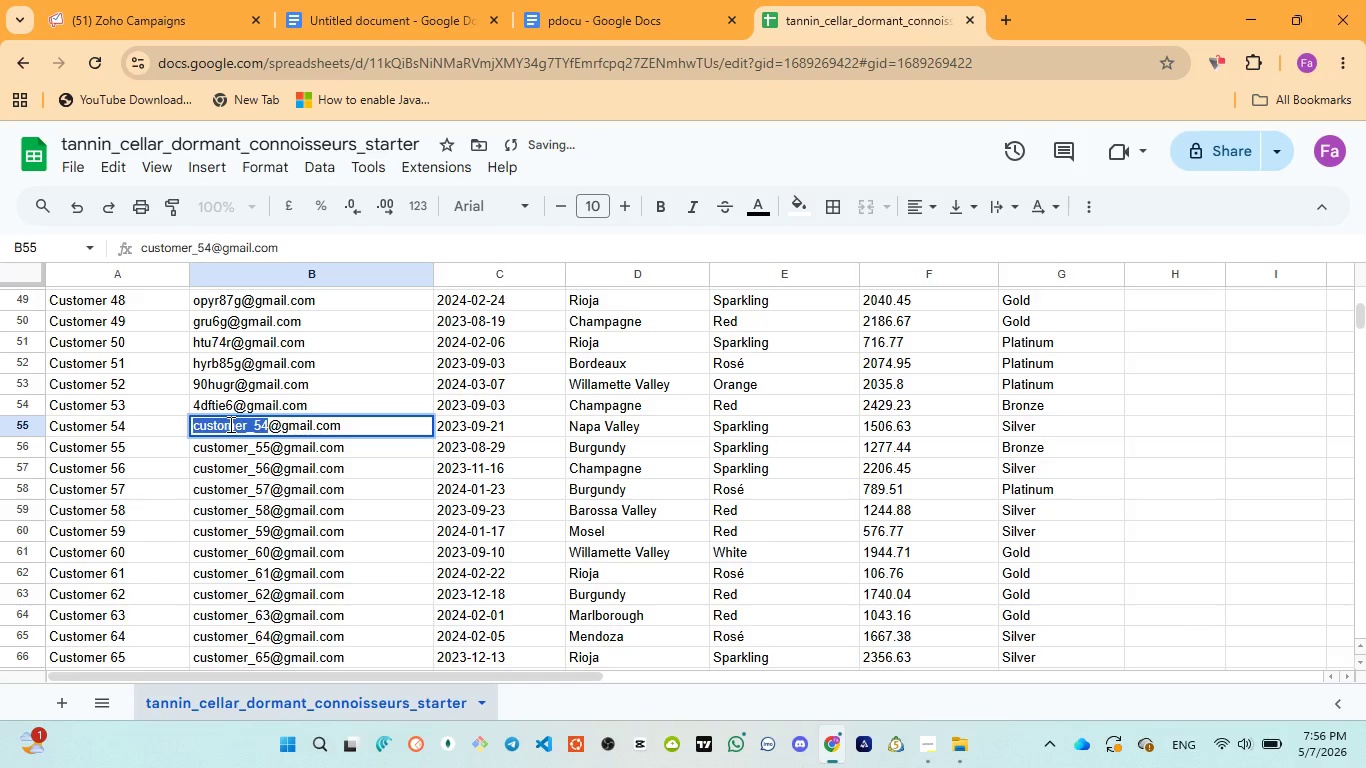 
type(dorg54r)
 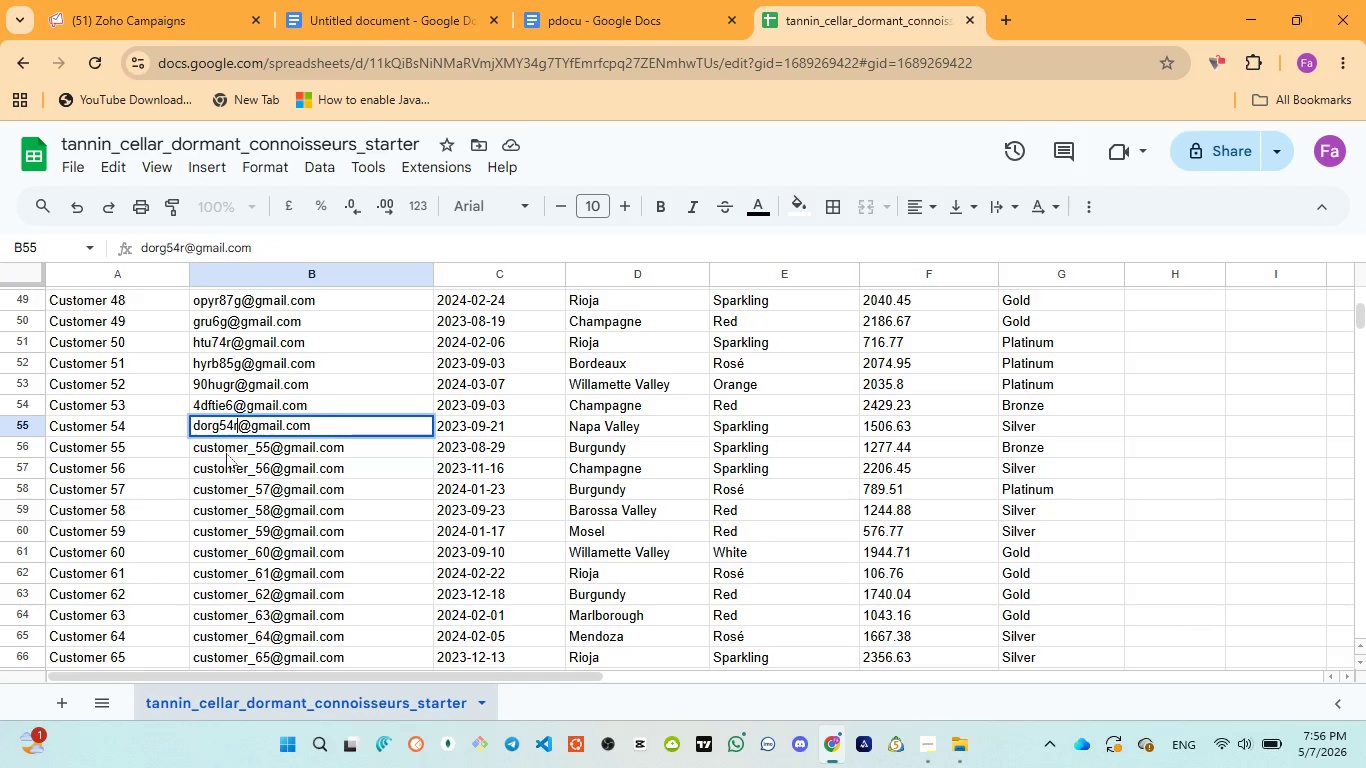 
double_click([226, 453])
 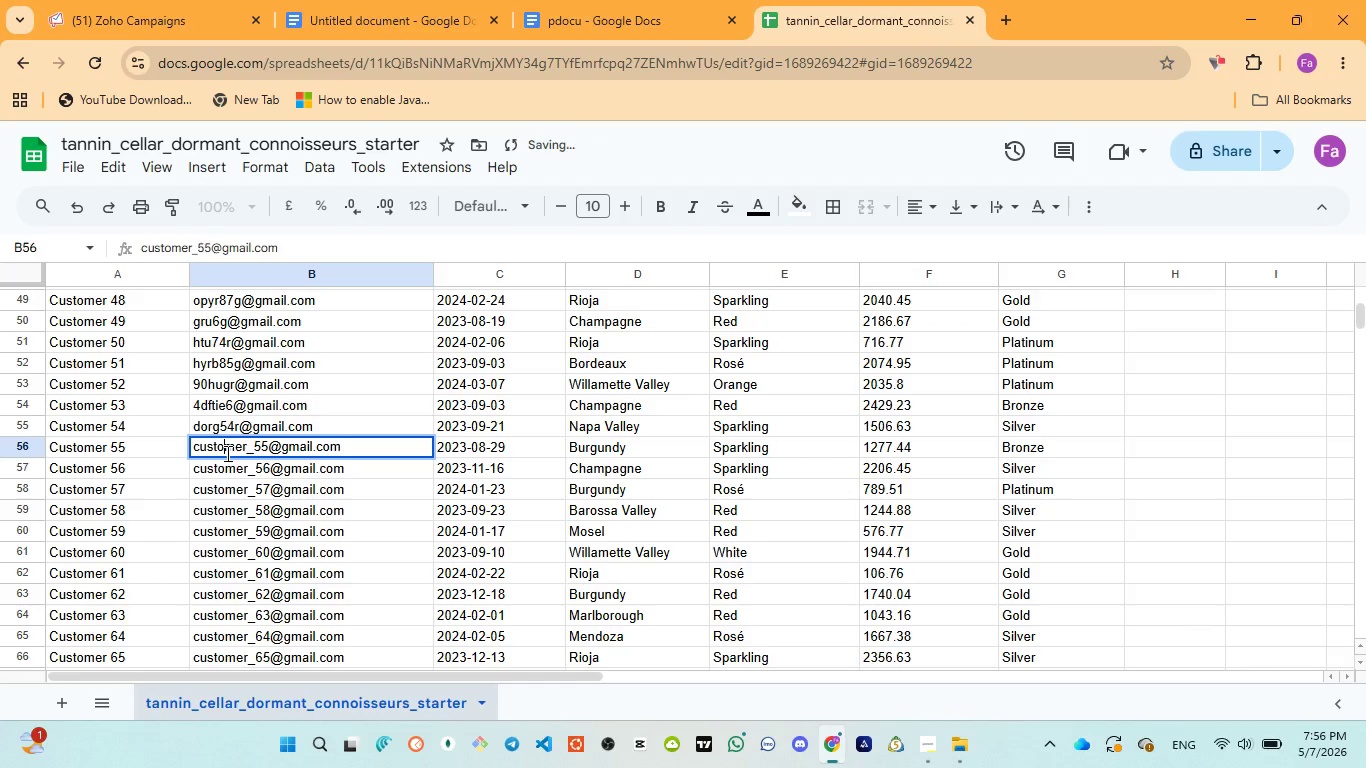 
double_click([226, 453])
 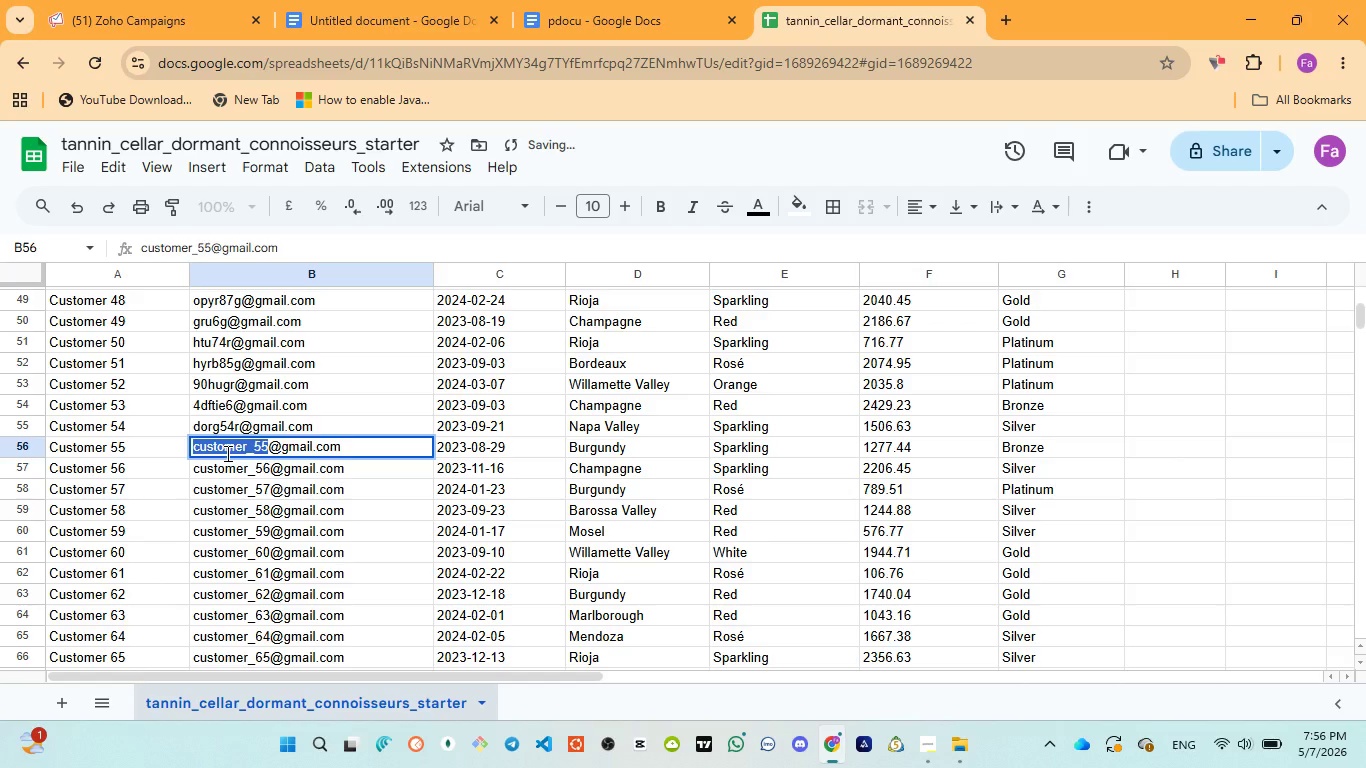 
type(pob06h)
 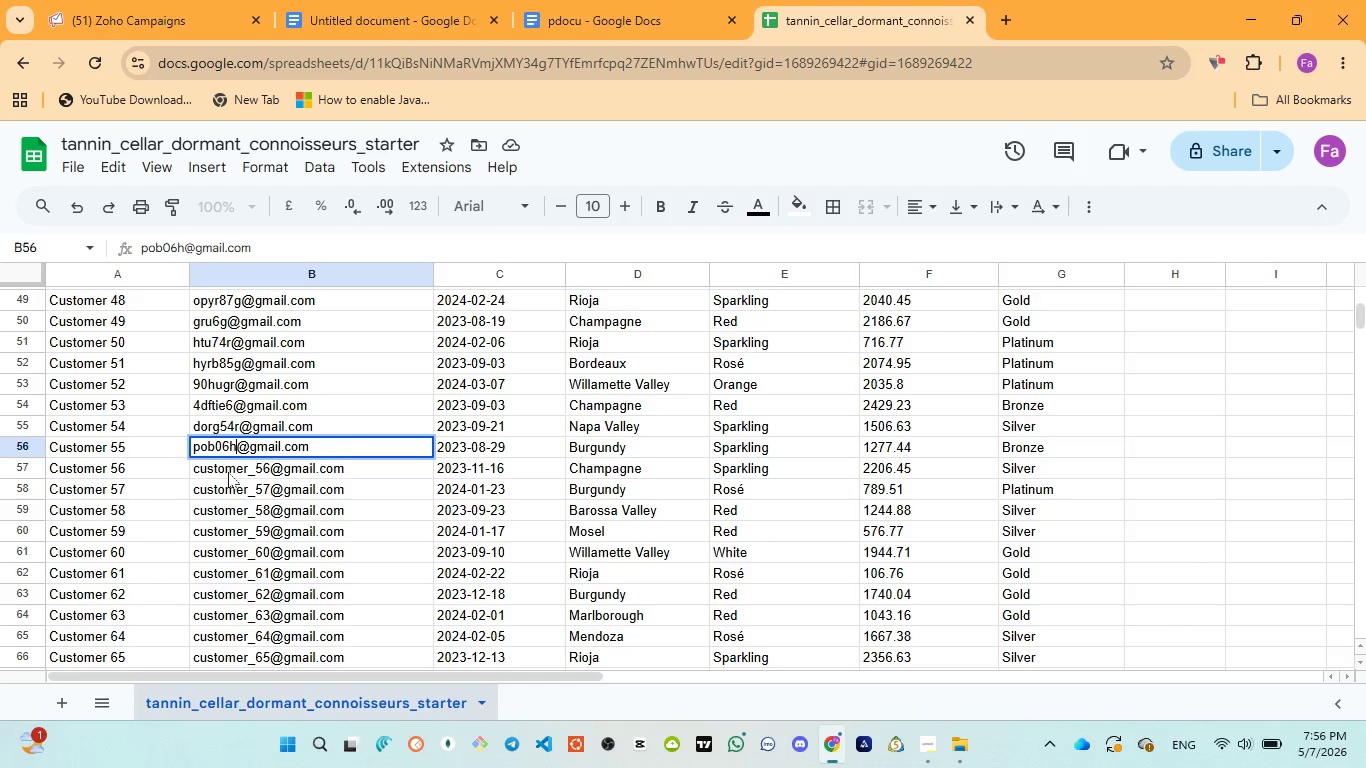 
double_click([228, 472])
 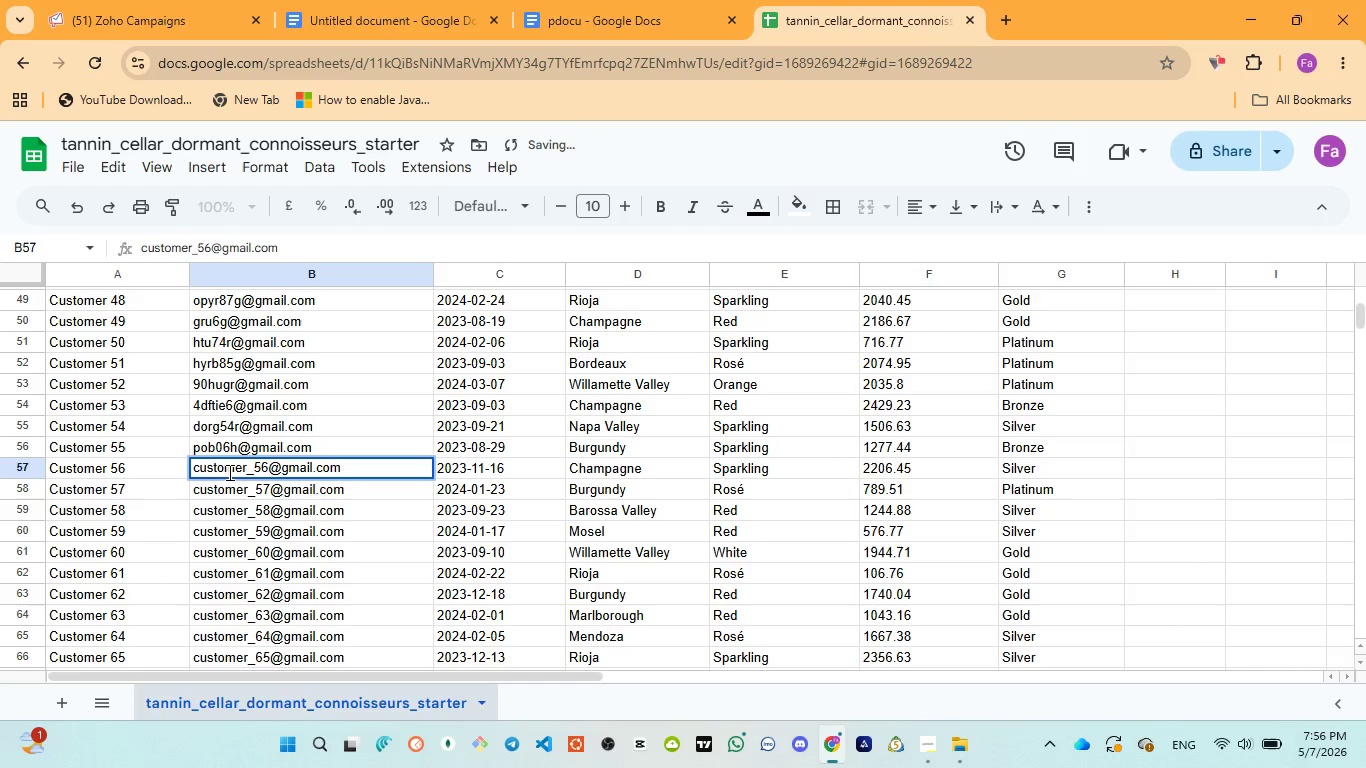 
double_click([228, 472])
 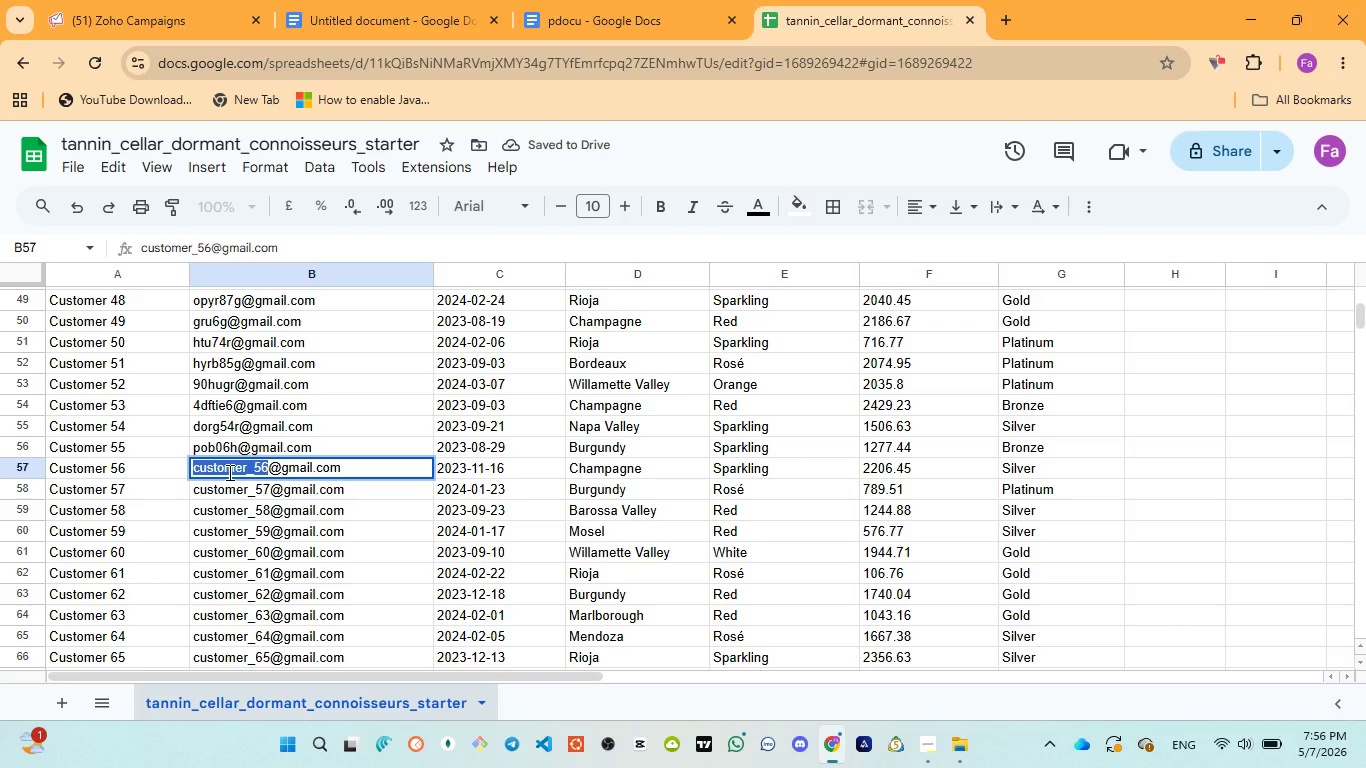 
type(qw4r456)
 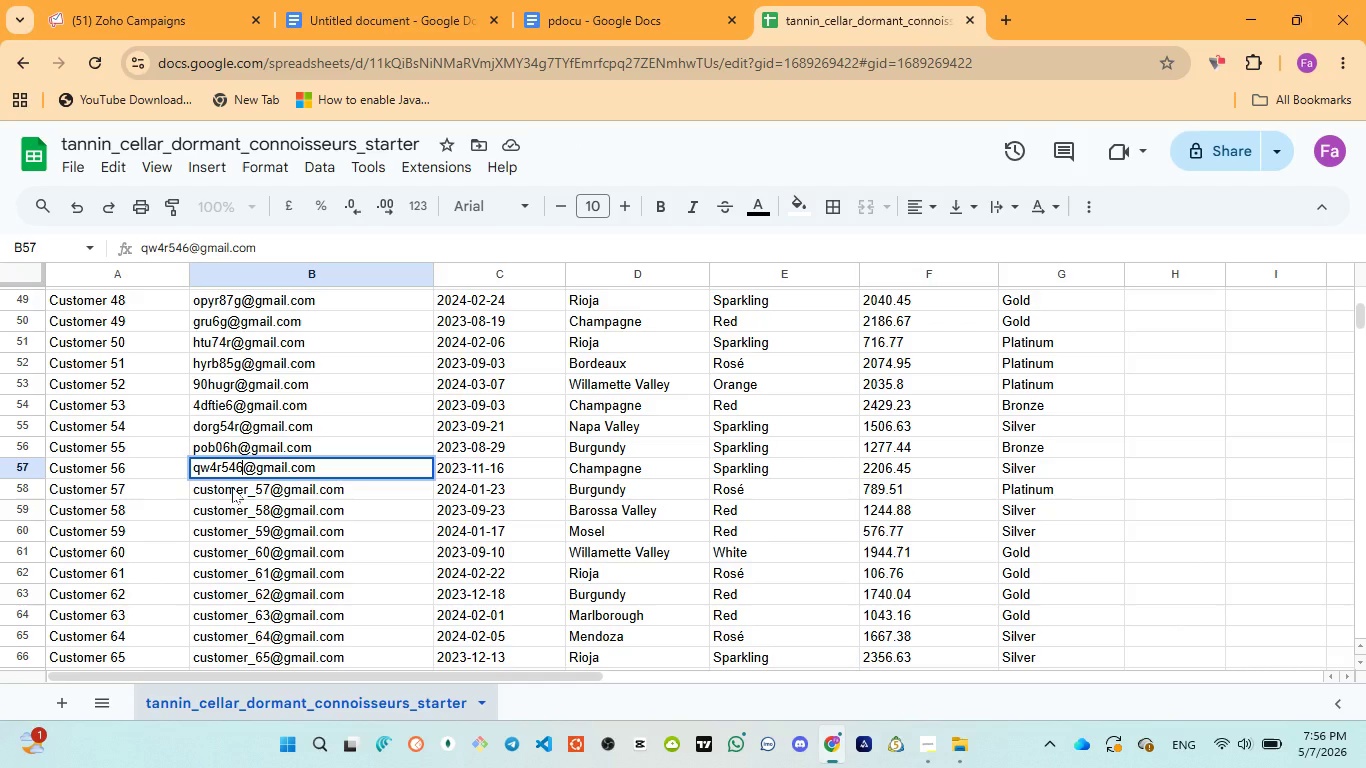 
double_click([232, 487])
 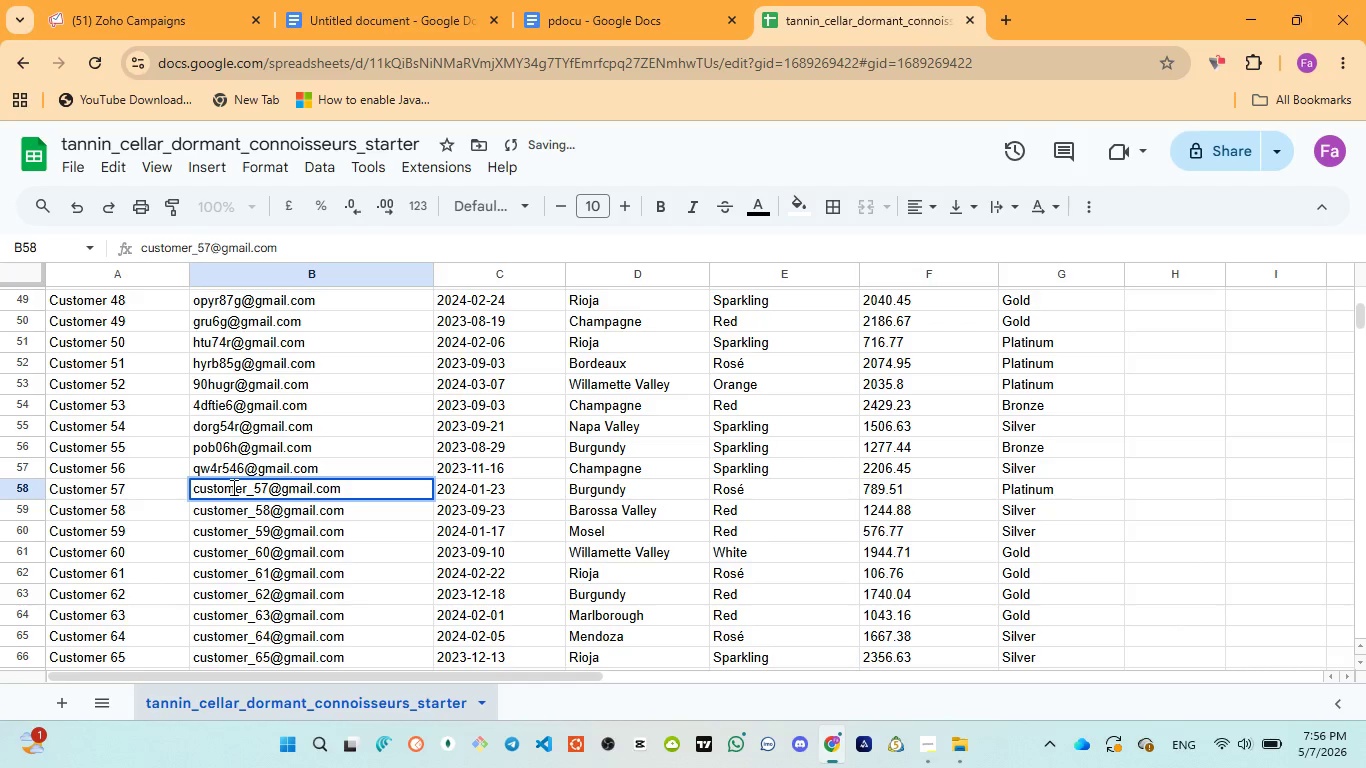 
double_click([232, 487])
 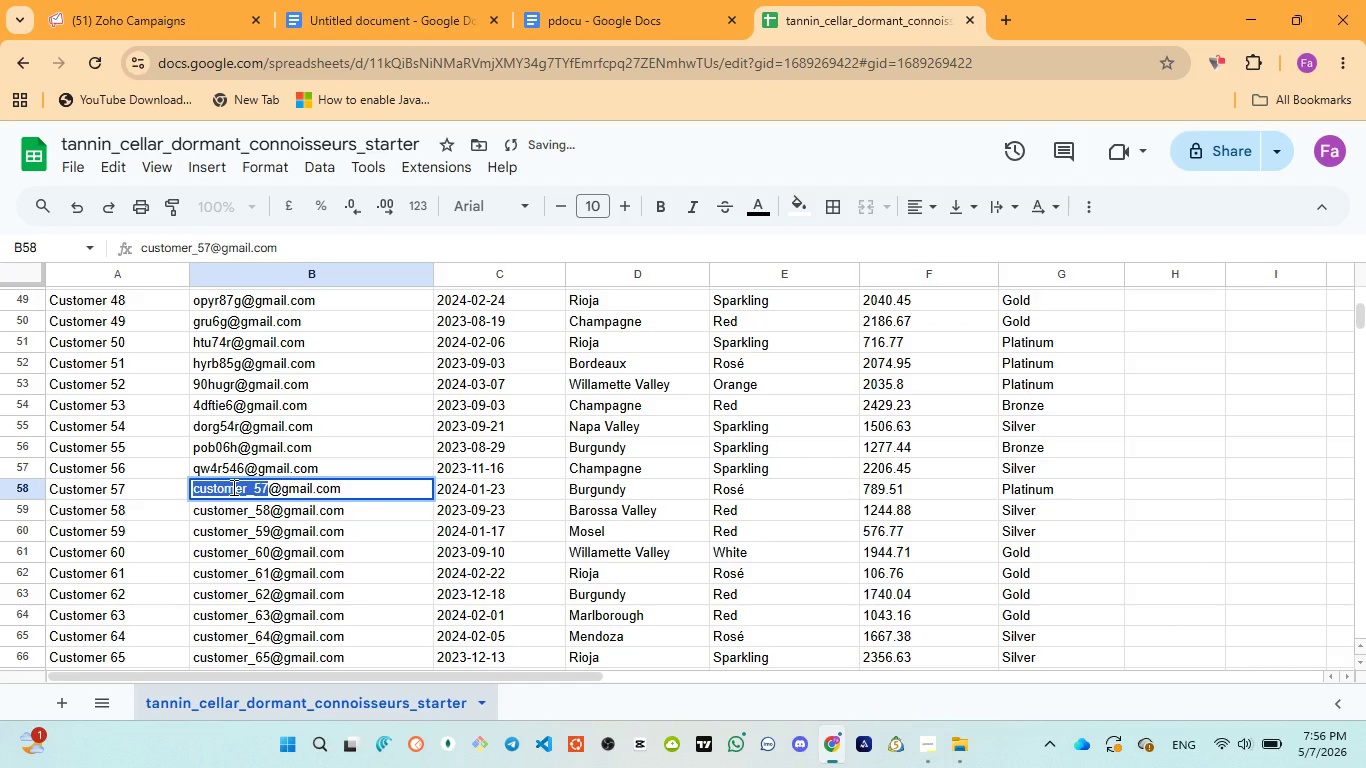 
type(poni67g)
 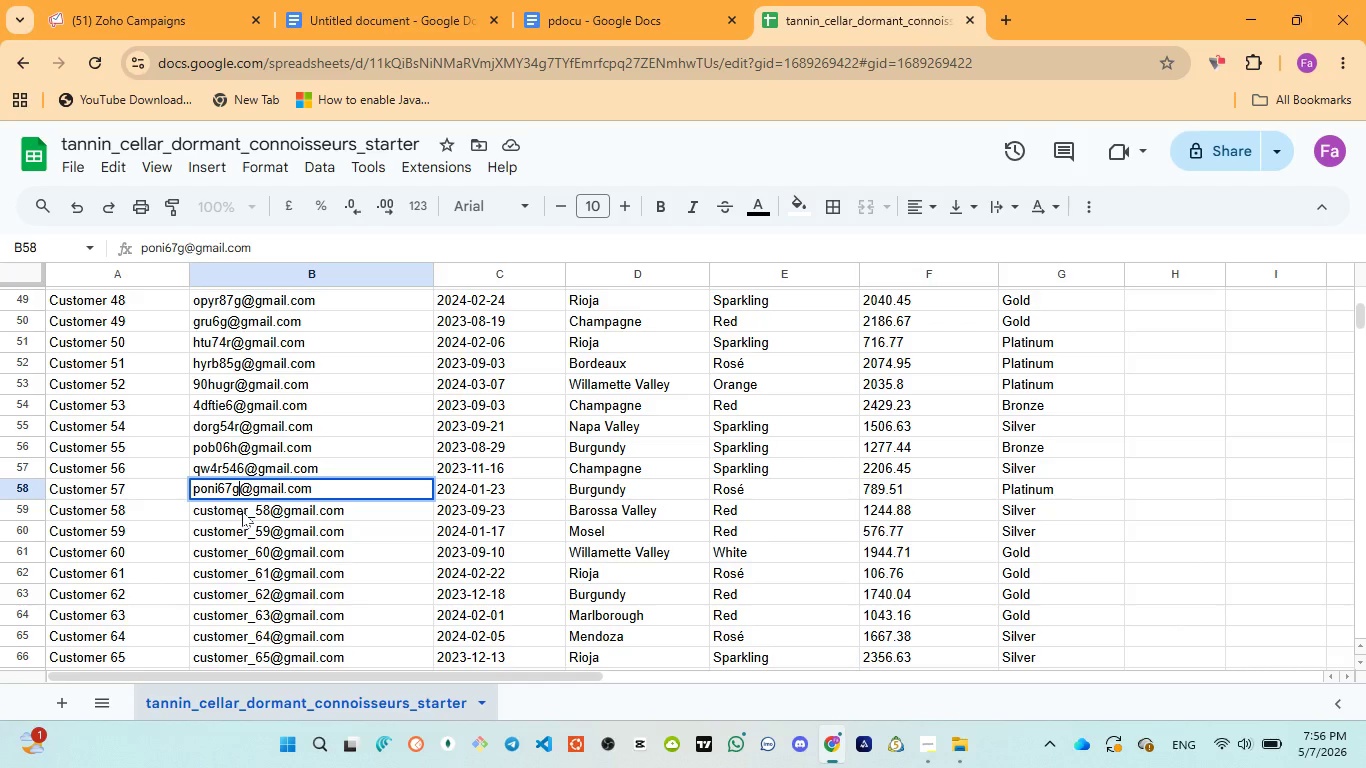 
double_click([242, 511])
 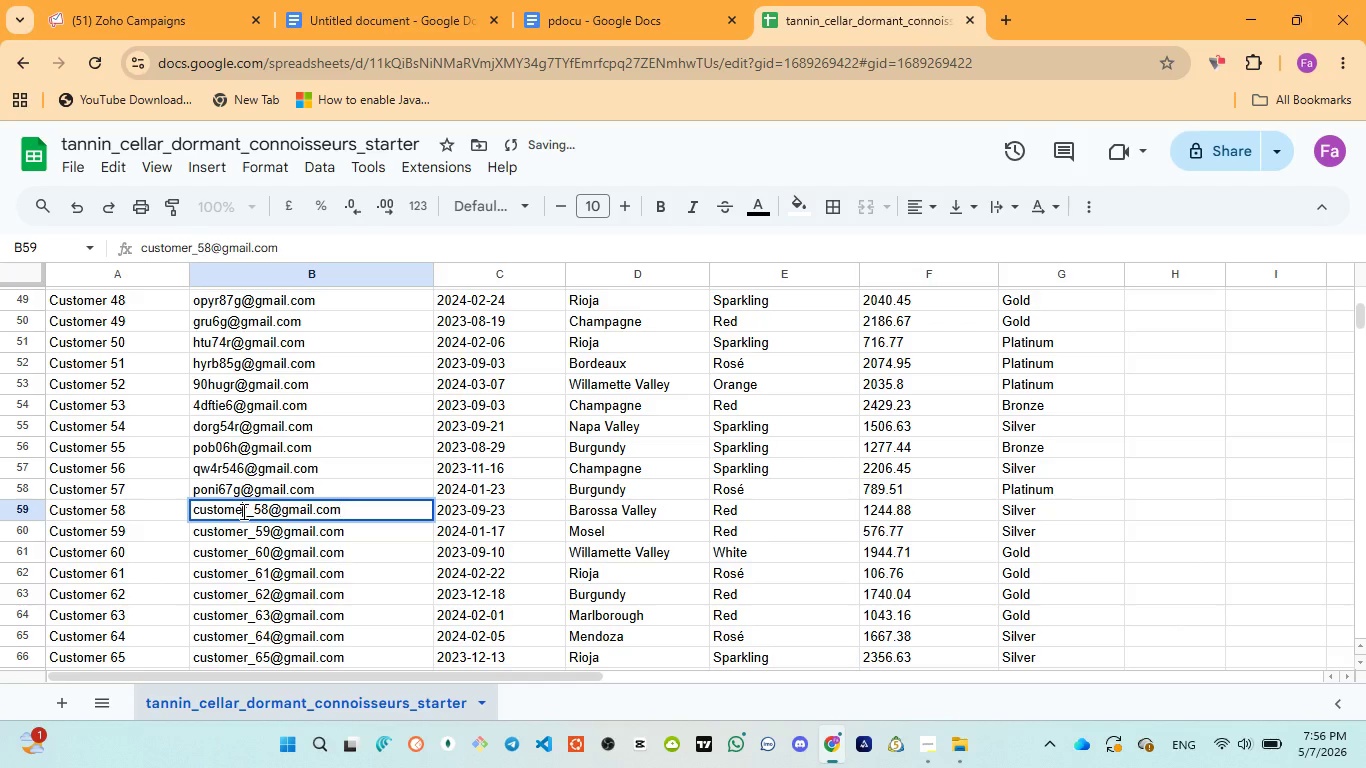 
double_click([242, 511])
 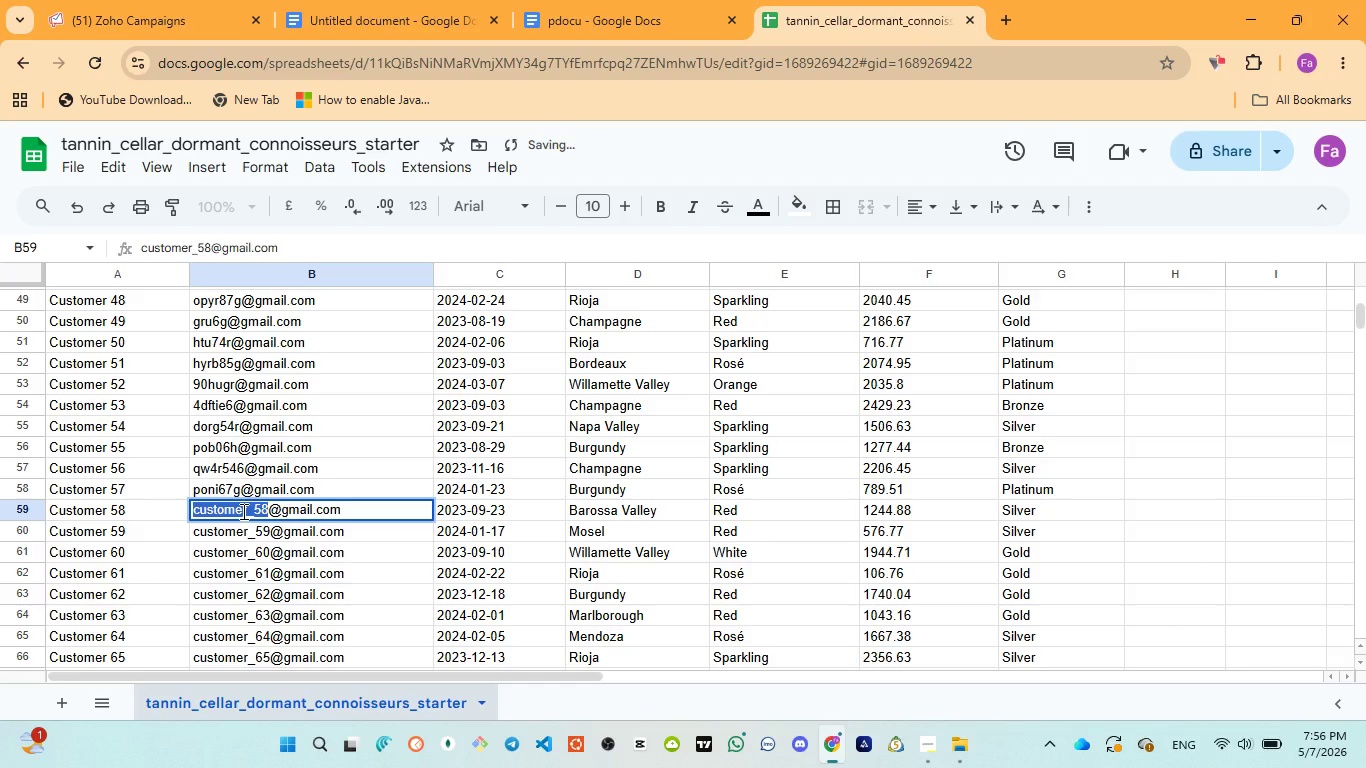 
type(di9677bhg5)
 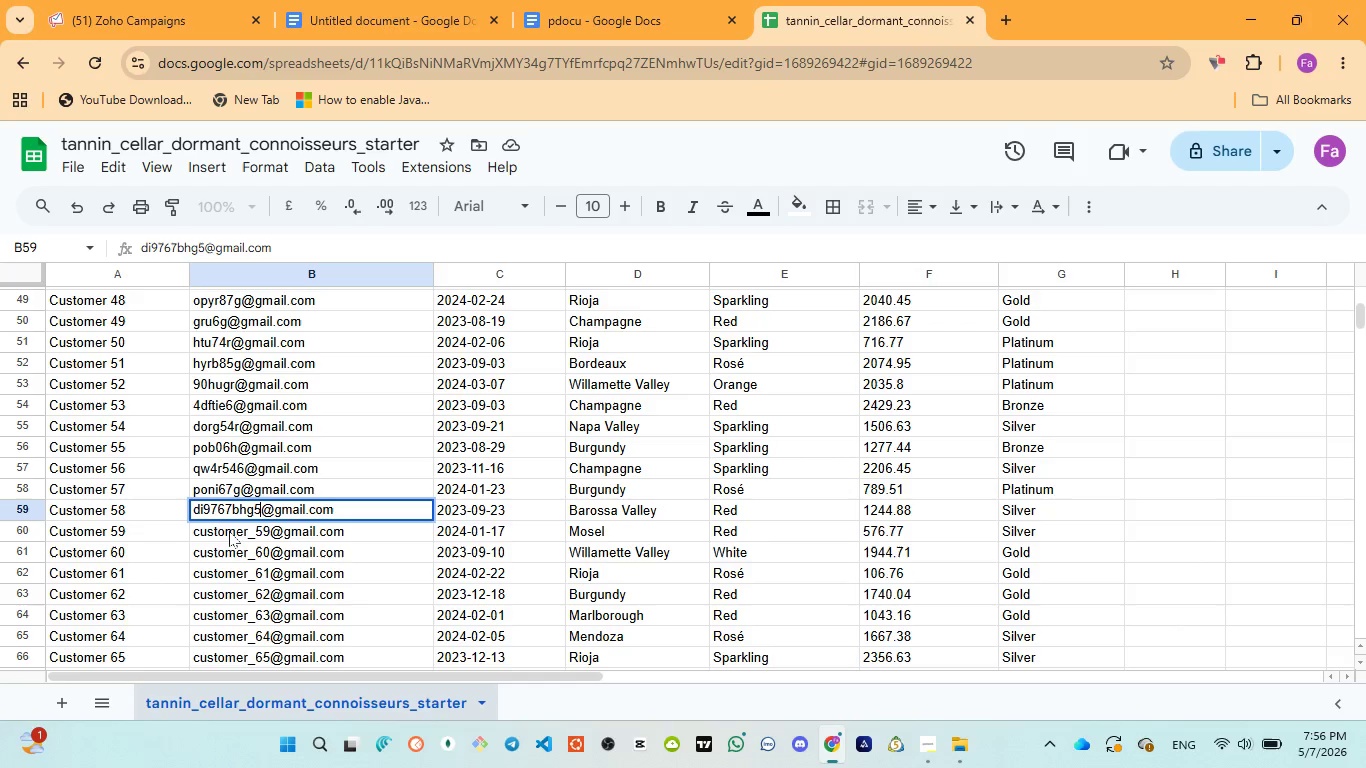 
double_click([229, 531])
 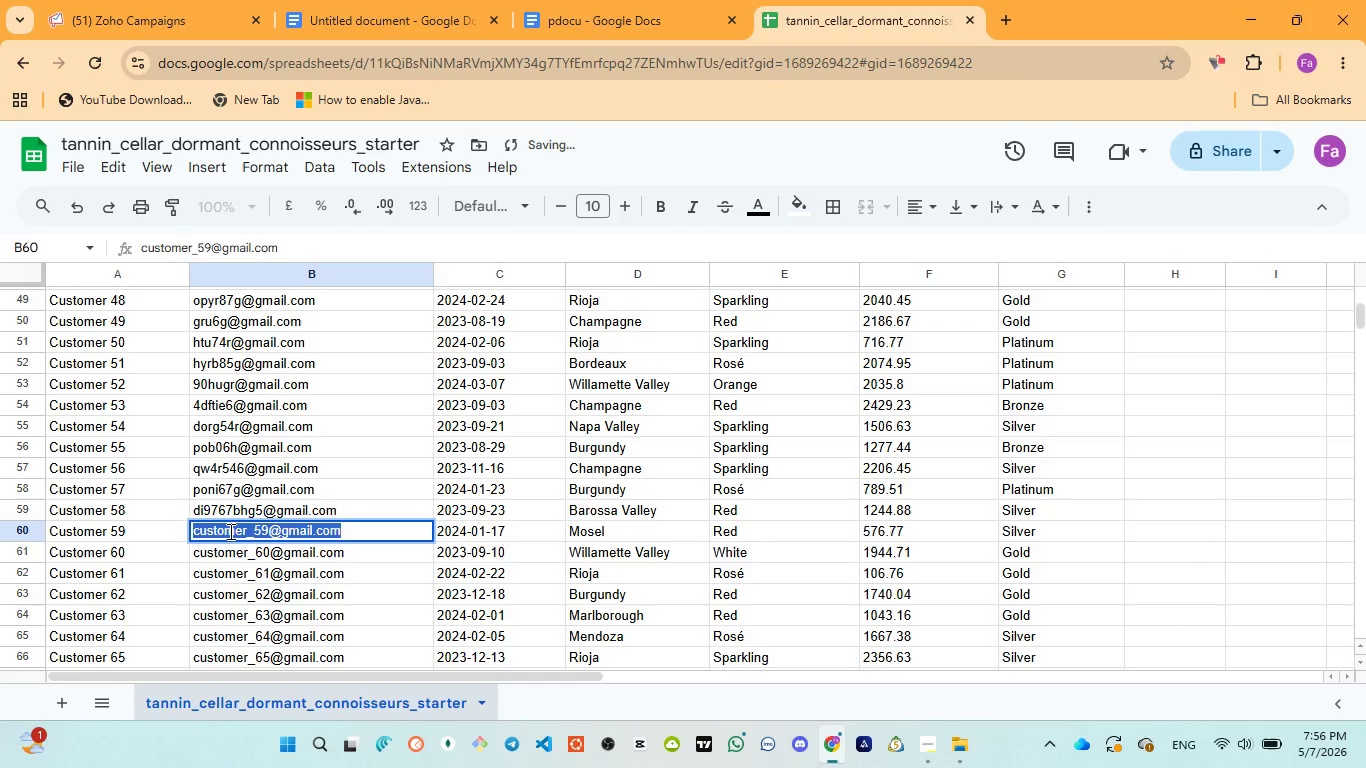 
triple_click([229, 531])
 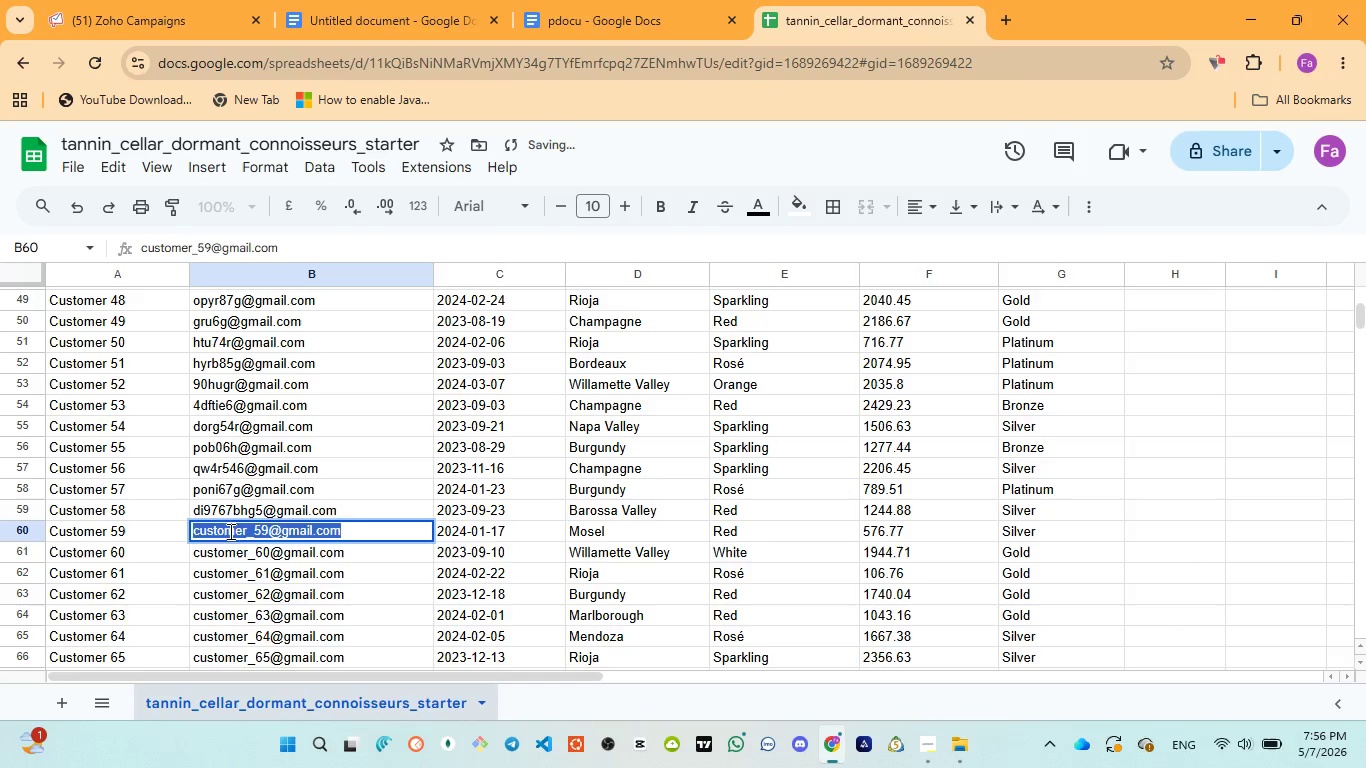 
double_click([229, 531])
 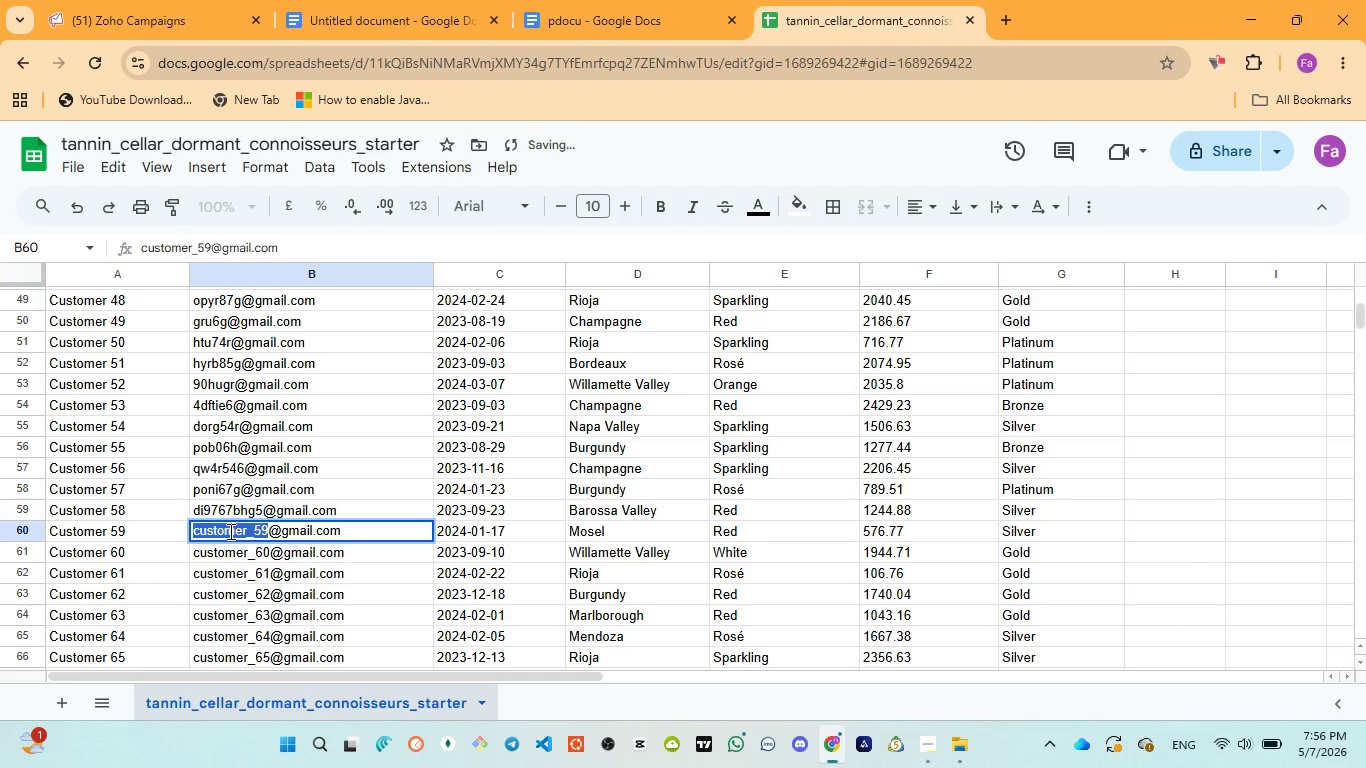 
type(56gfrt6)
 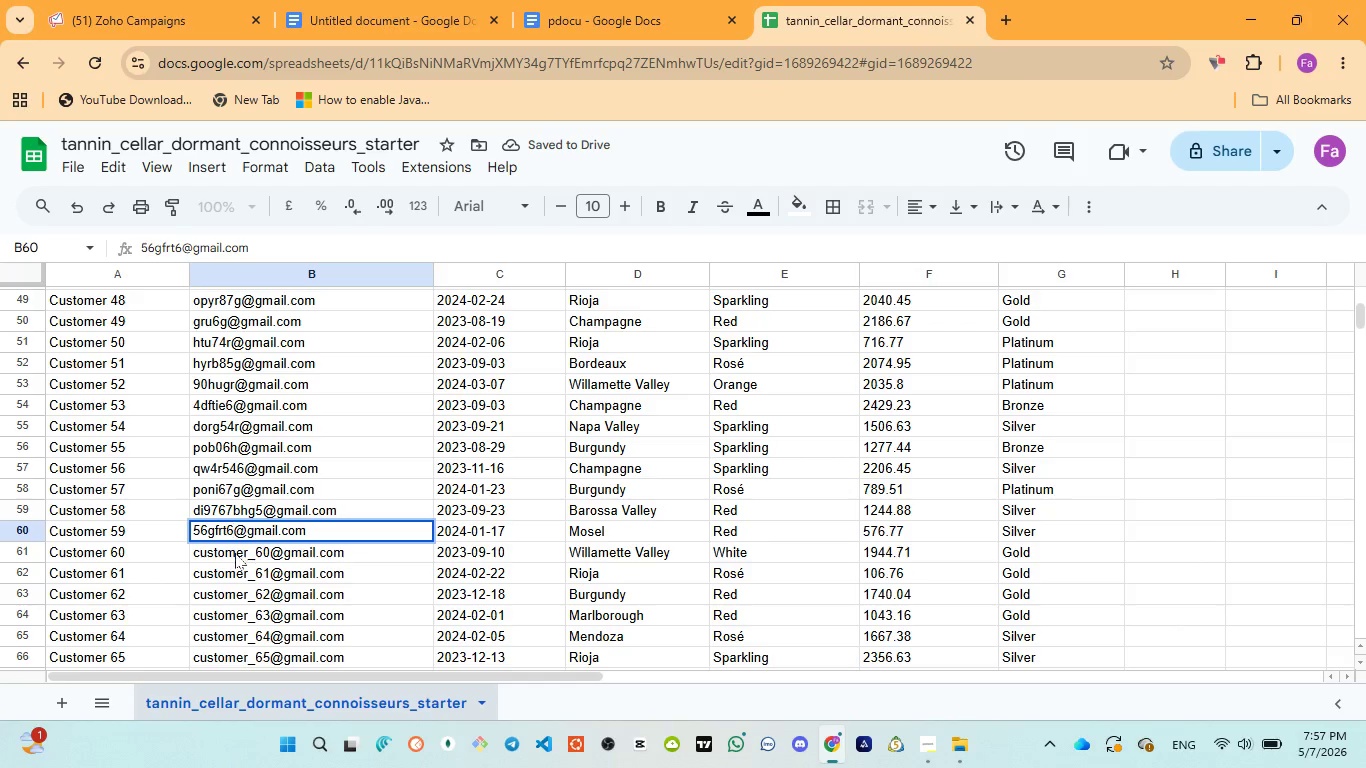 
double_click([235, 553])
 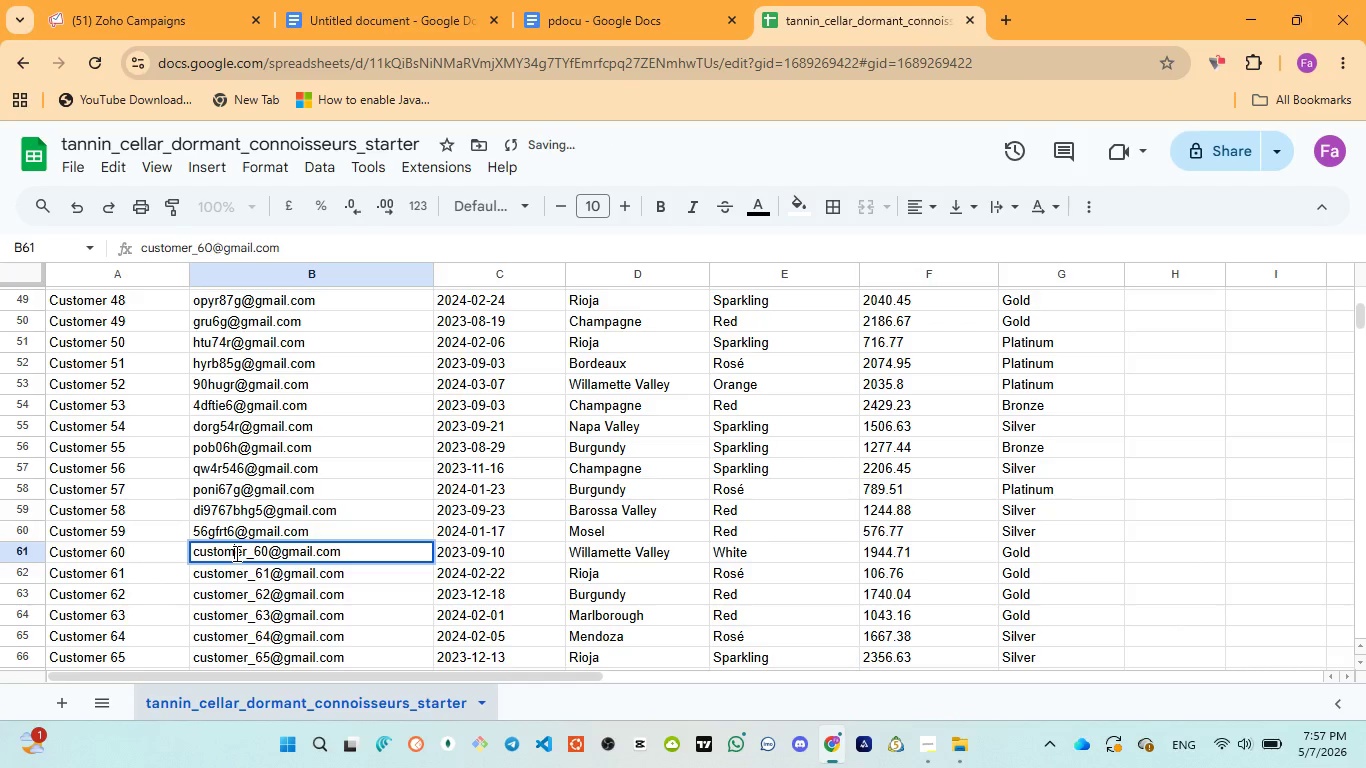 
double_click([235, 553])
 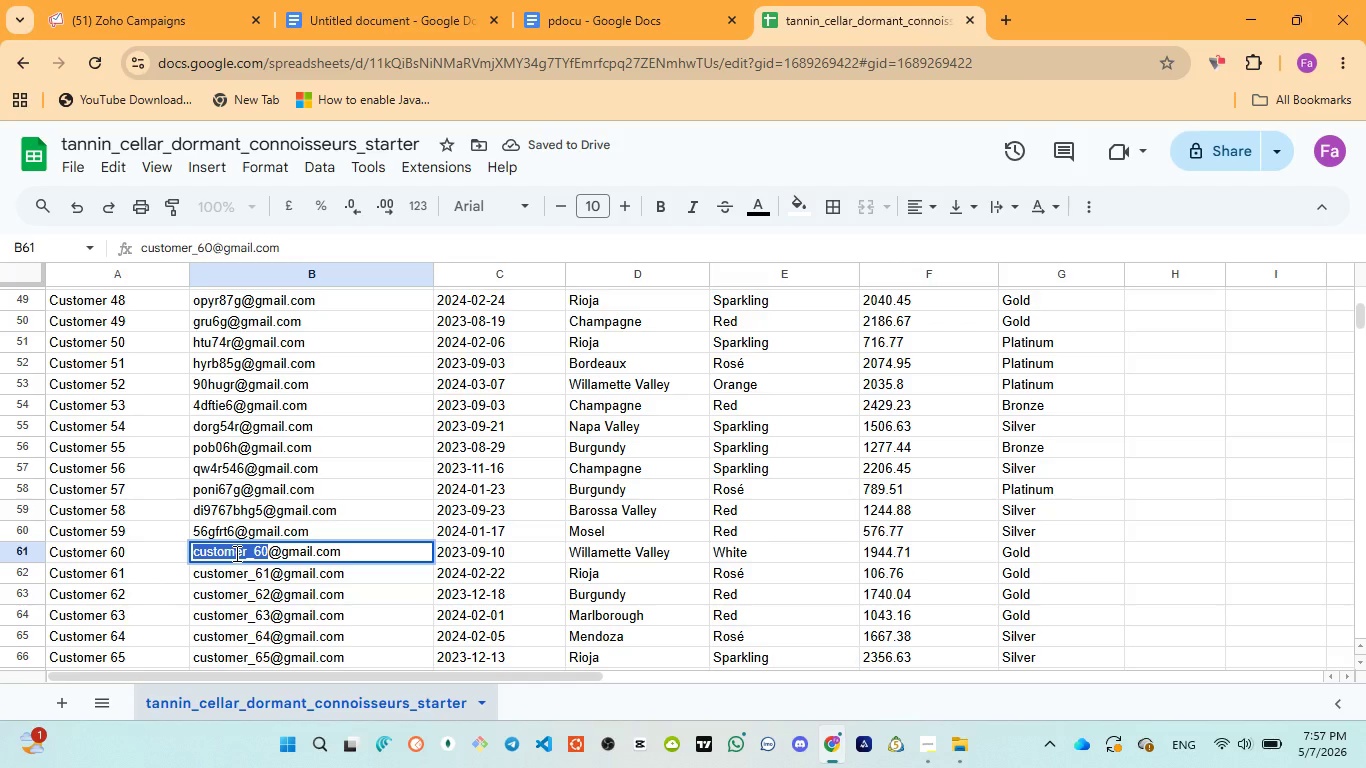 
type(gt6ytgg)
 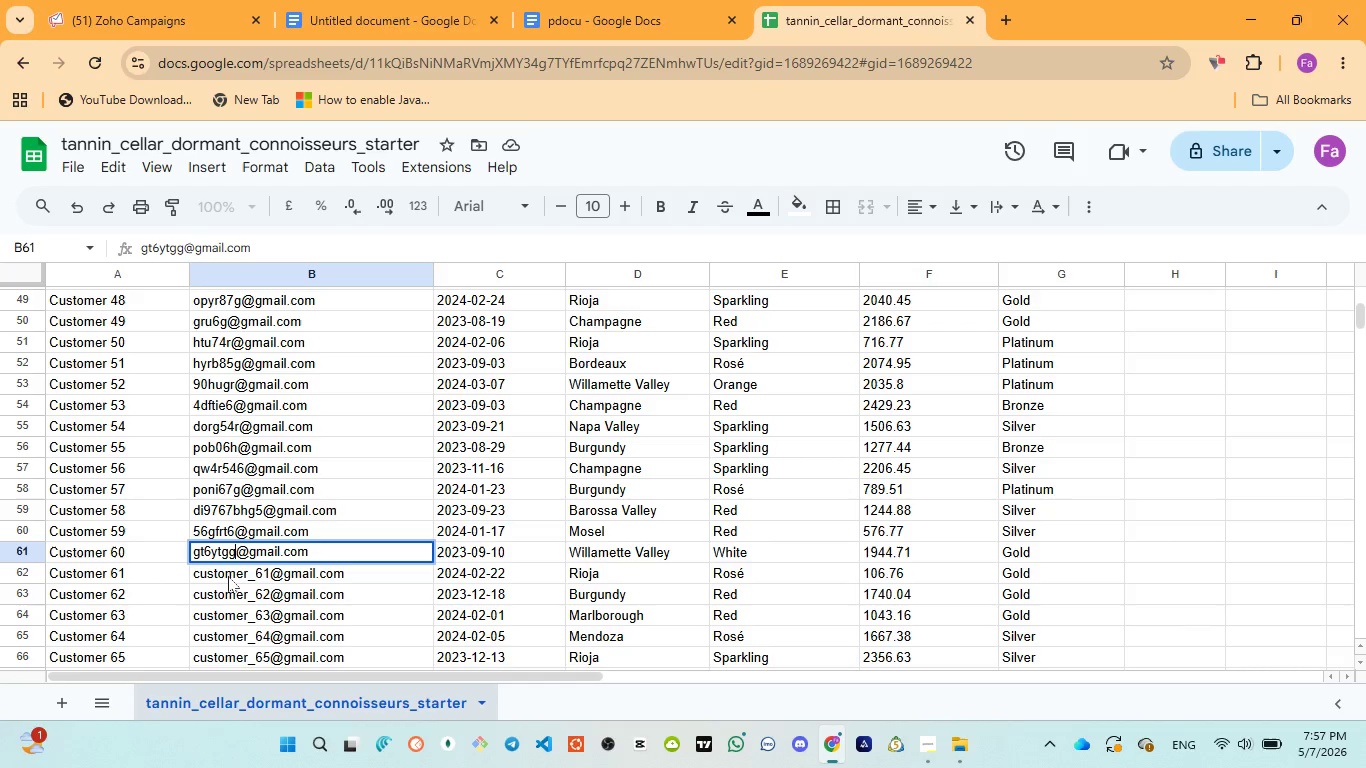 
double_click([228, 576])
 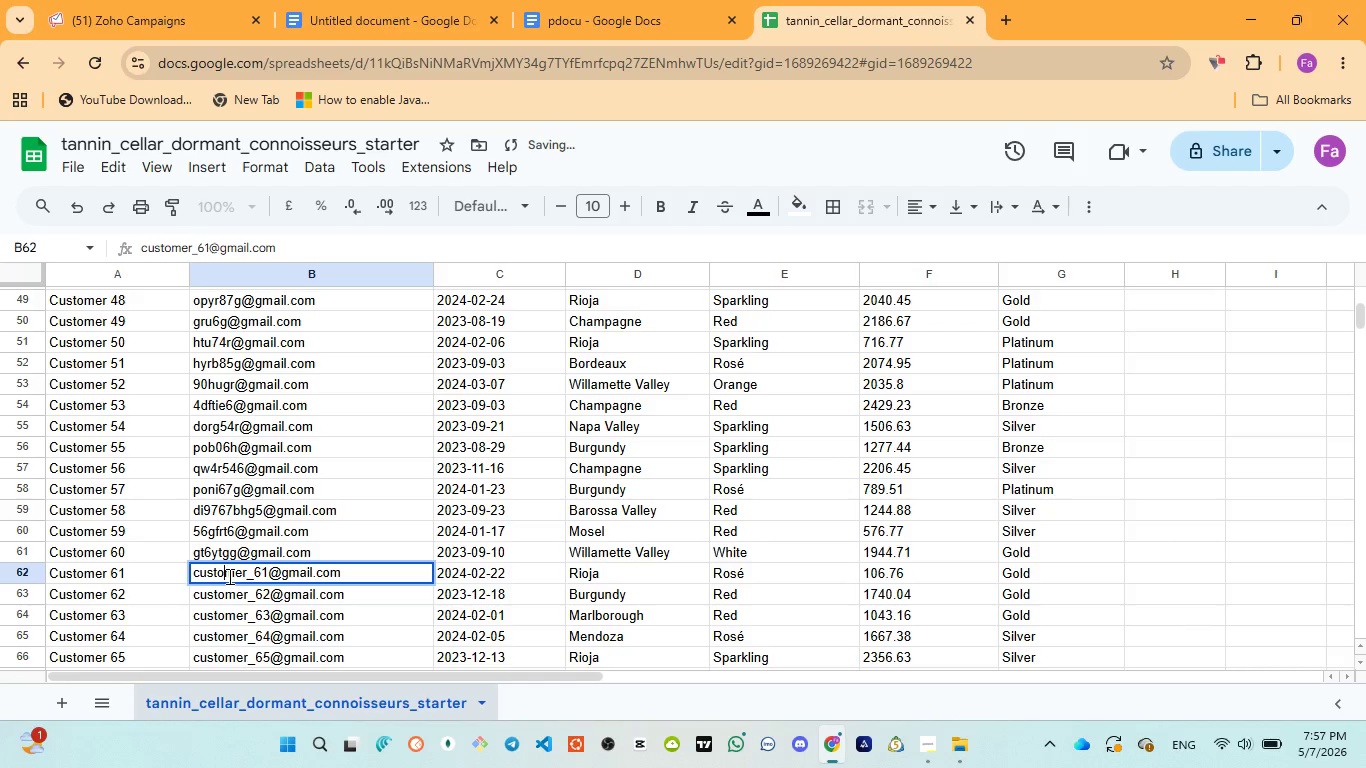 
double_click([228, 576])
 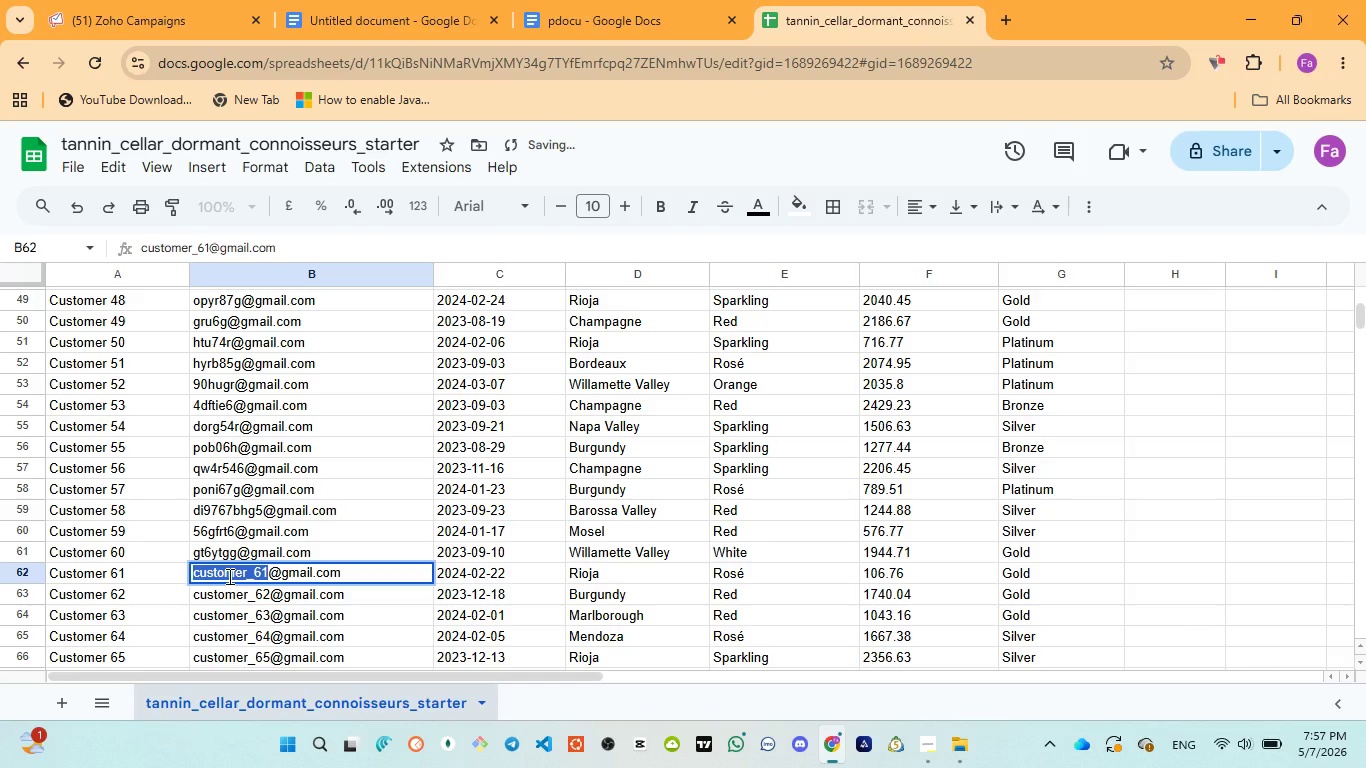 
type(efrr45yg)
 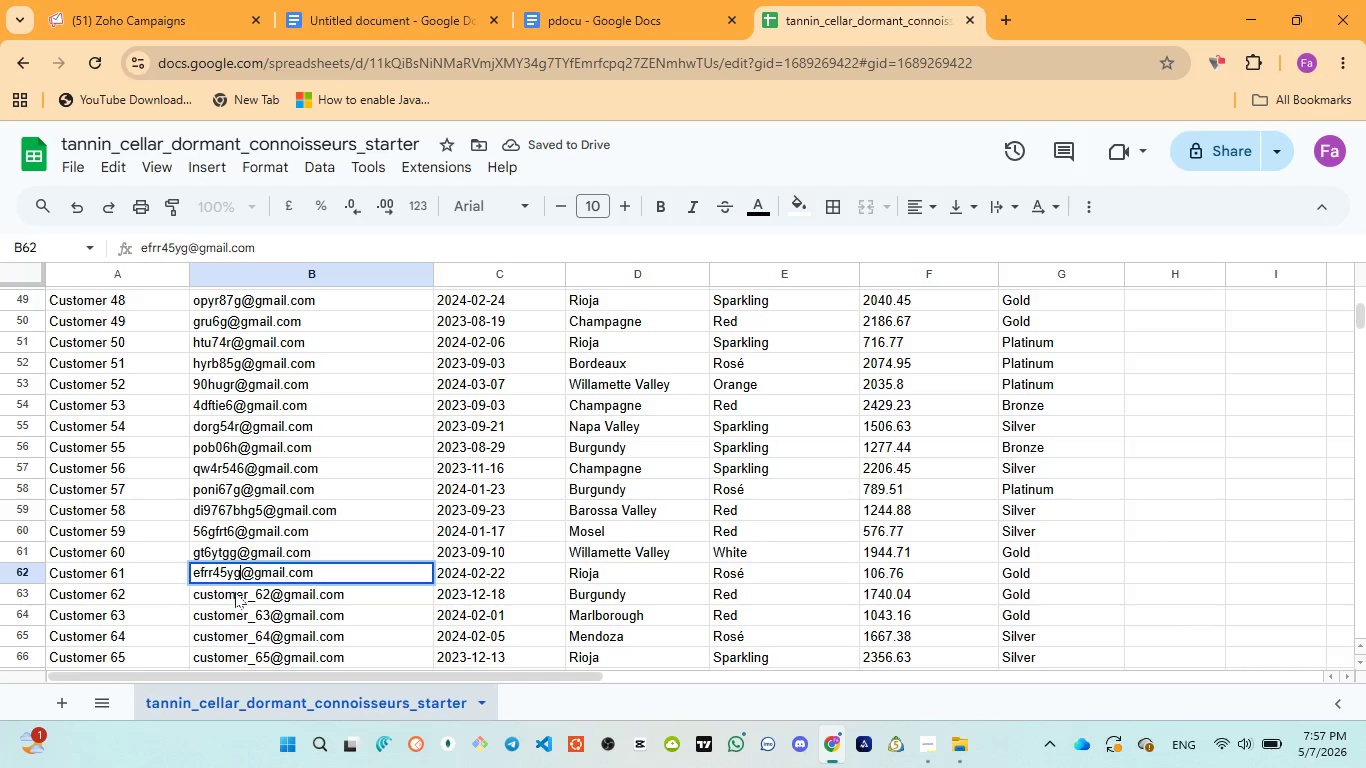 
left_click([236, 594])
 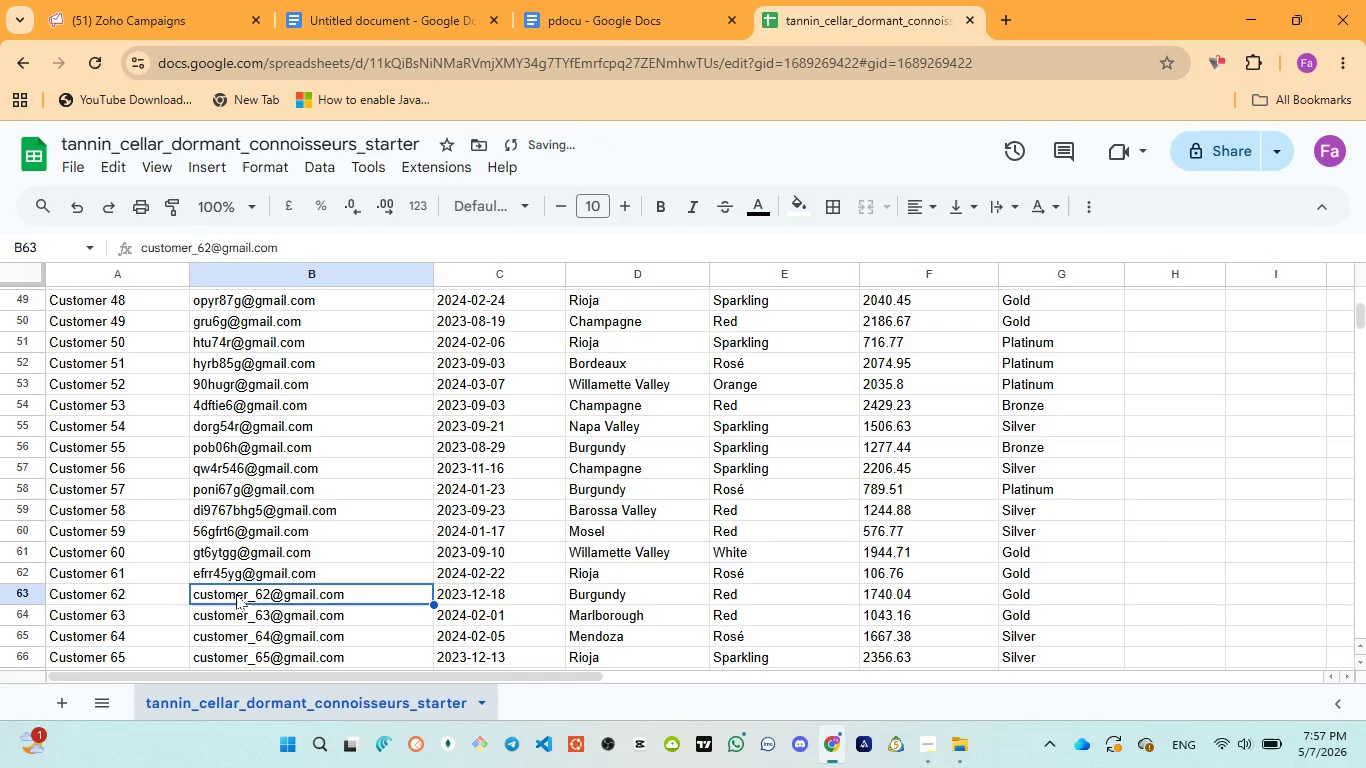 
double_click([236, 594])
 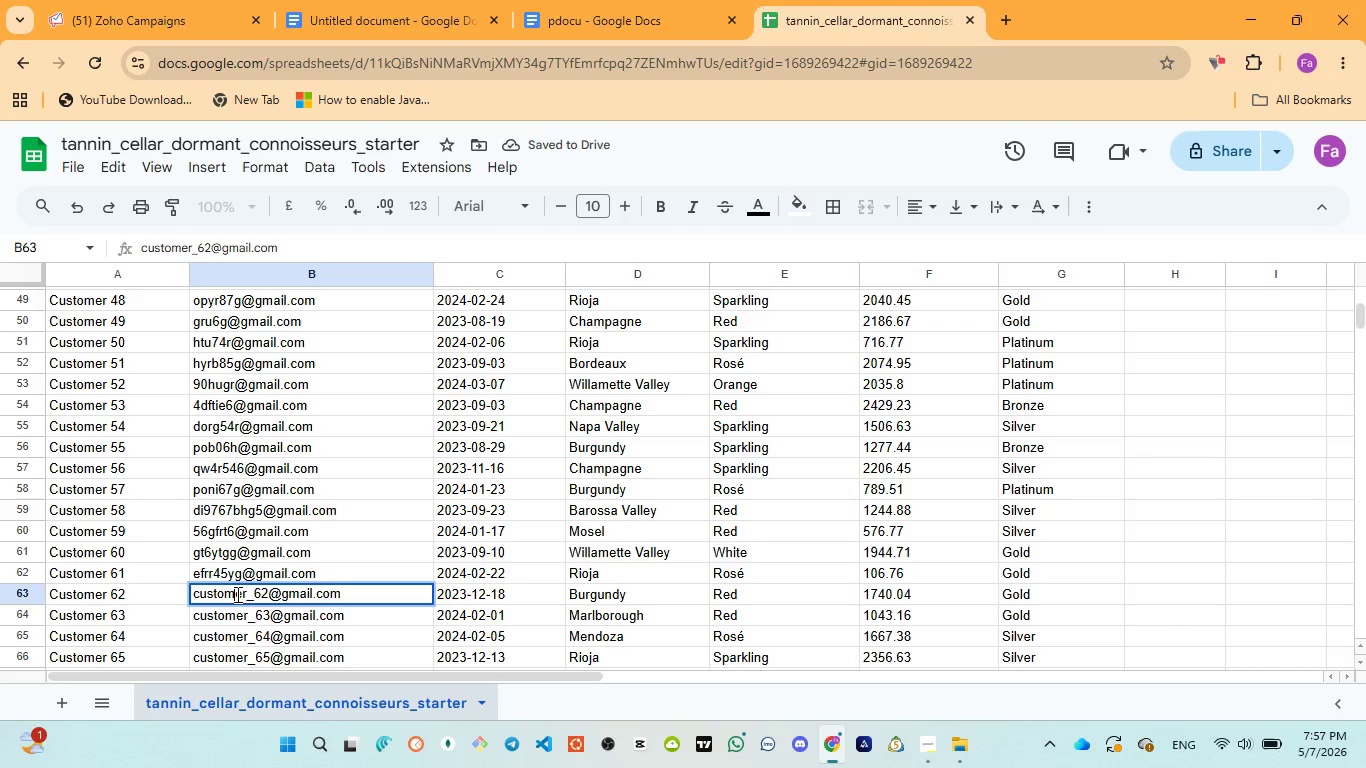 
double_click([236, 594])
 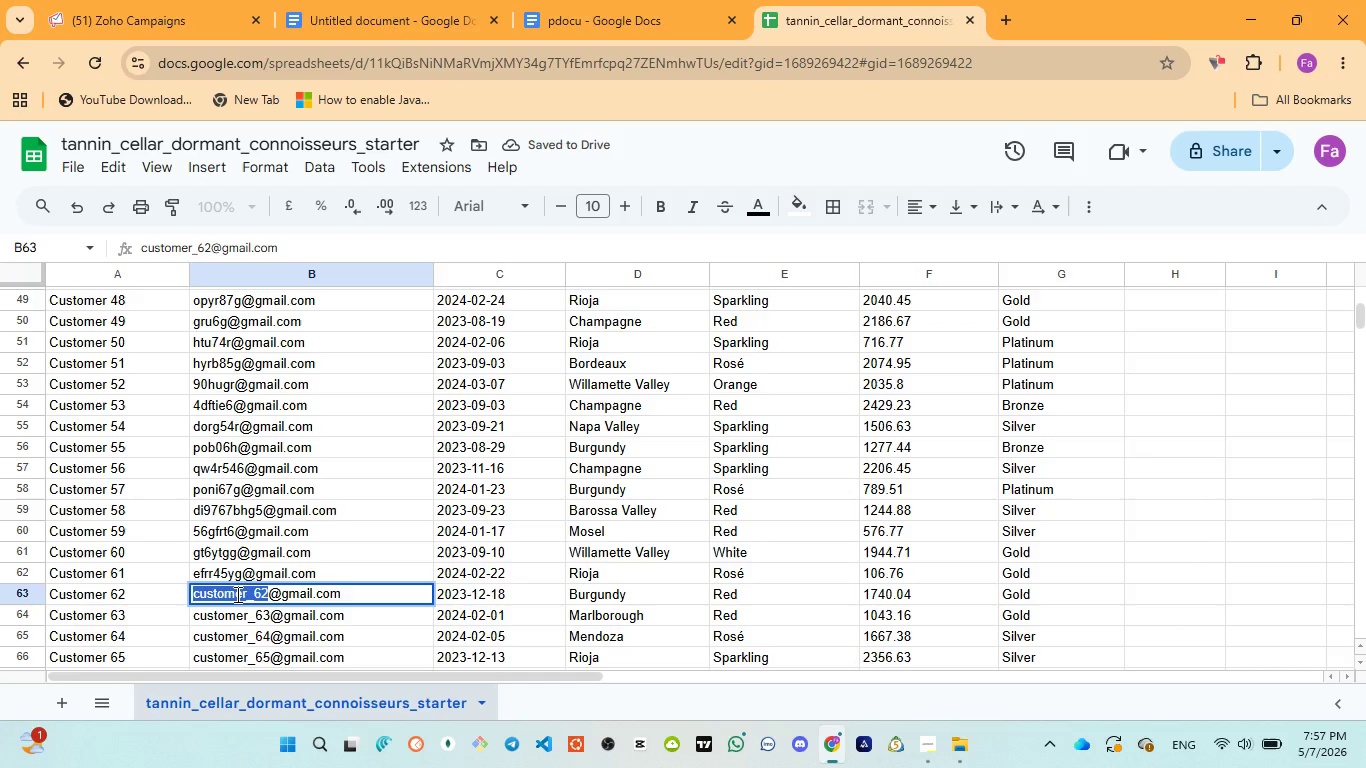 
type(grddyu7ty)
 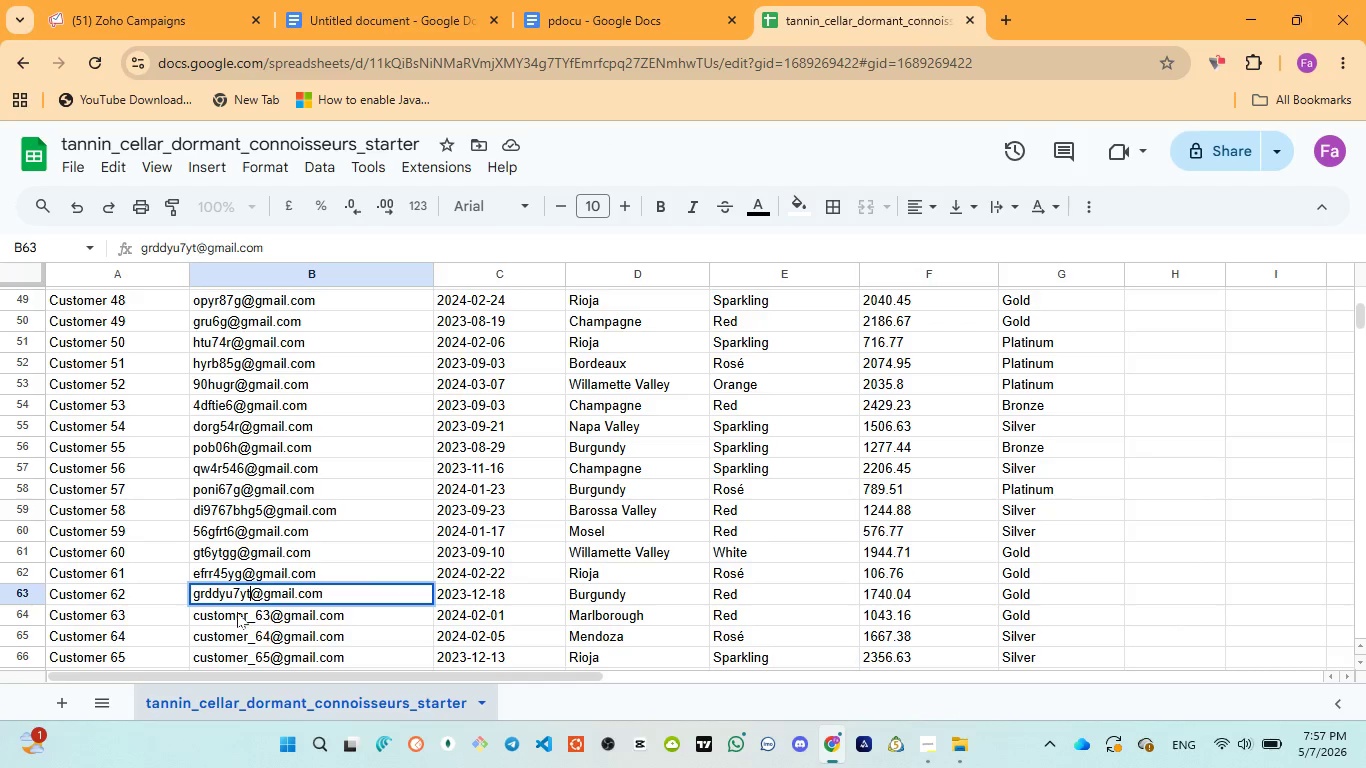 
double_click([237, 612])
 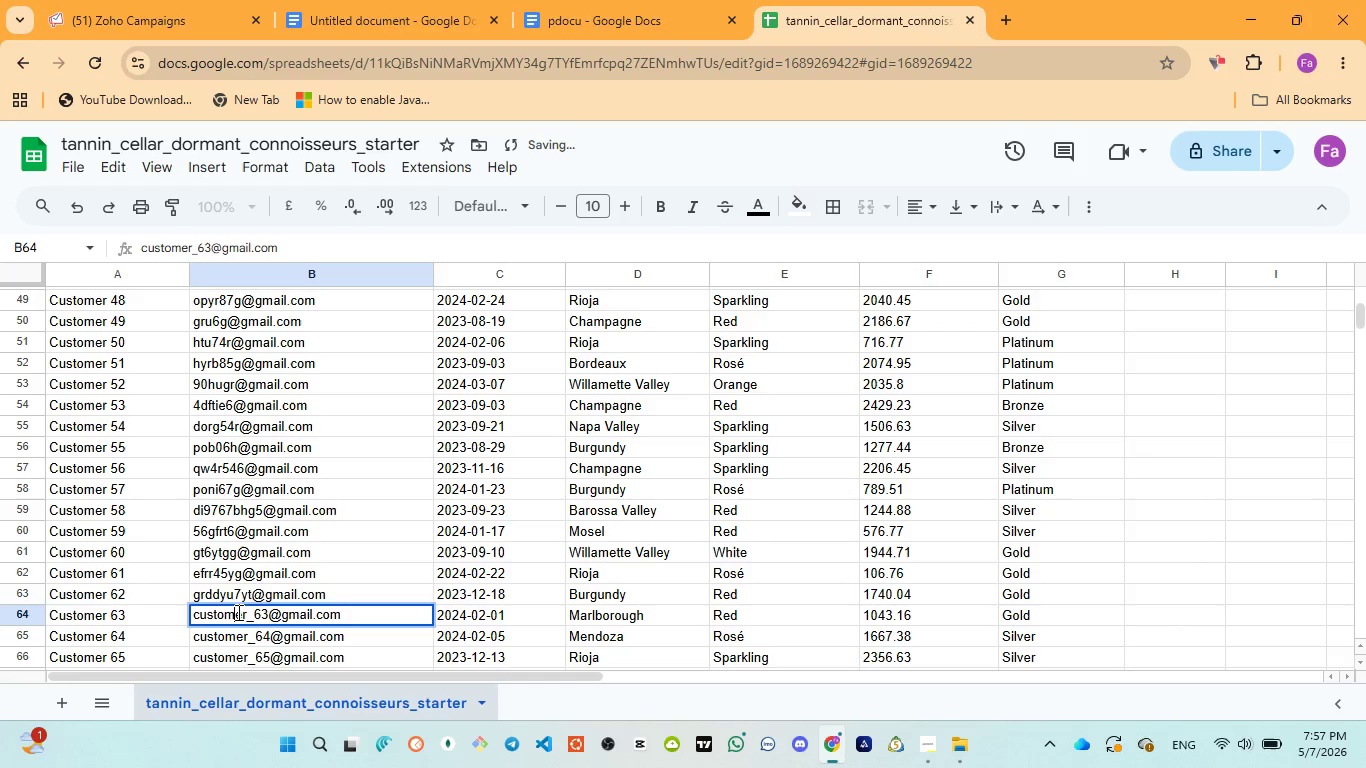 
double_click([237, 612])
 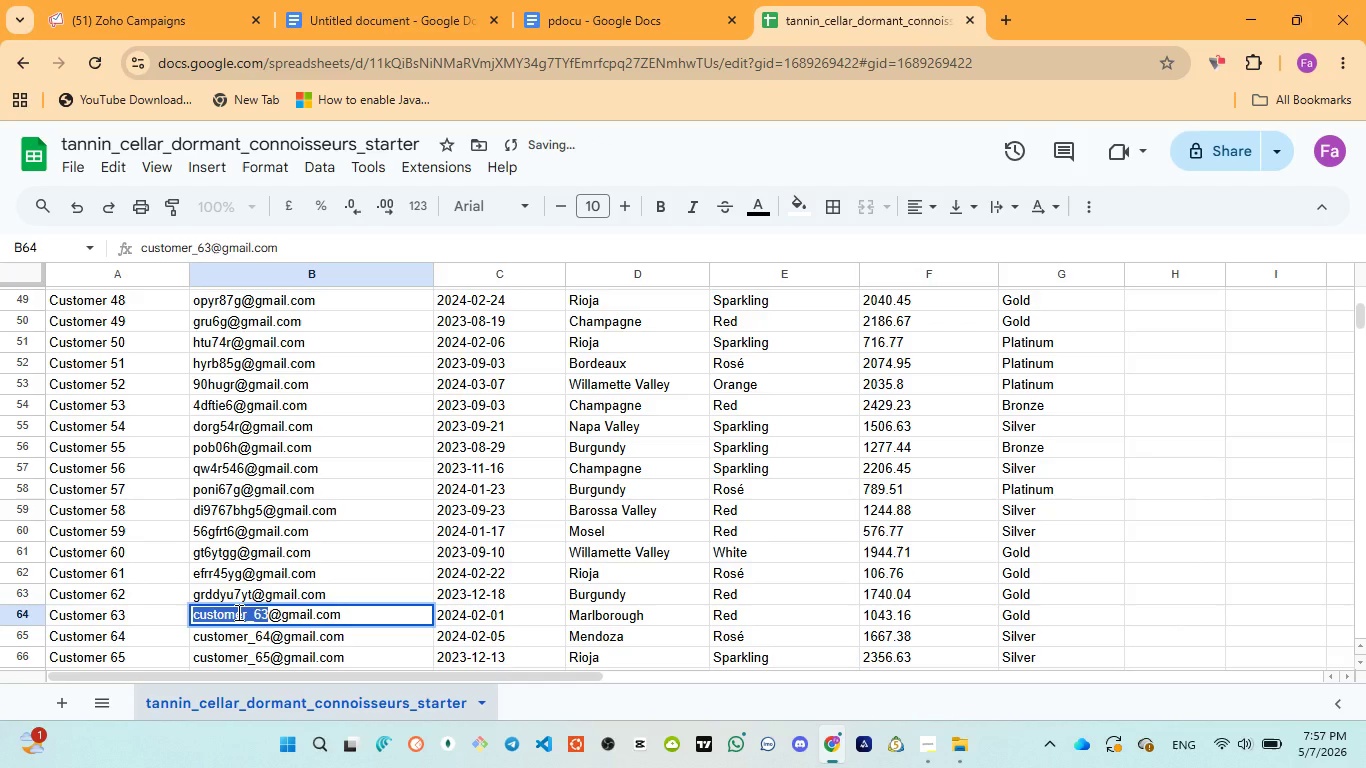 
type(bob676f)
 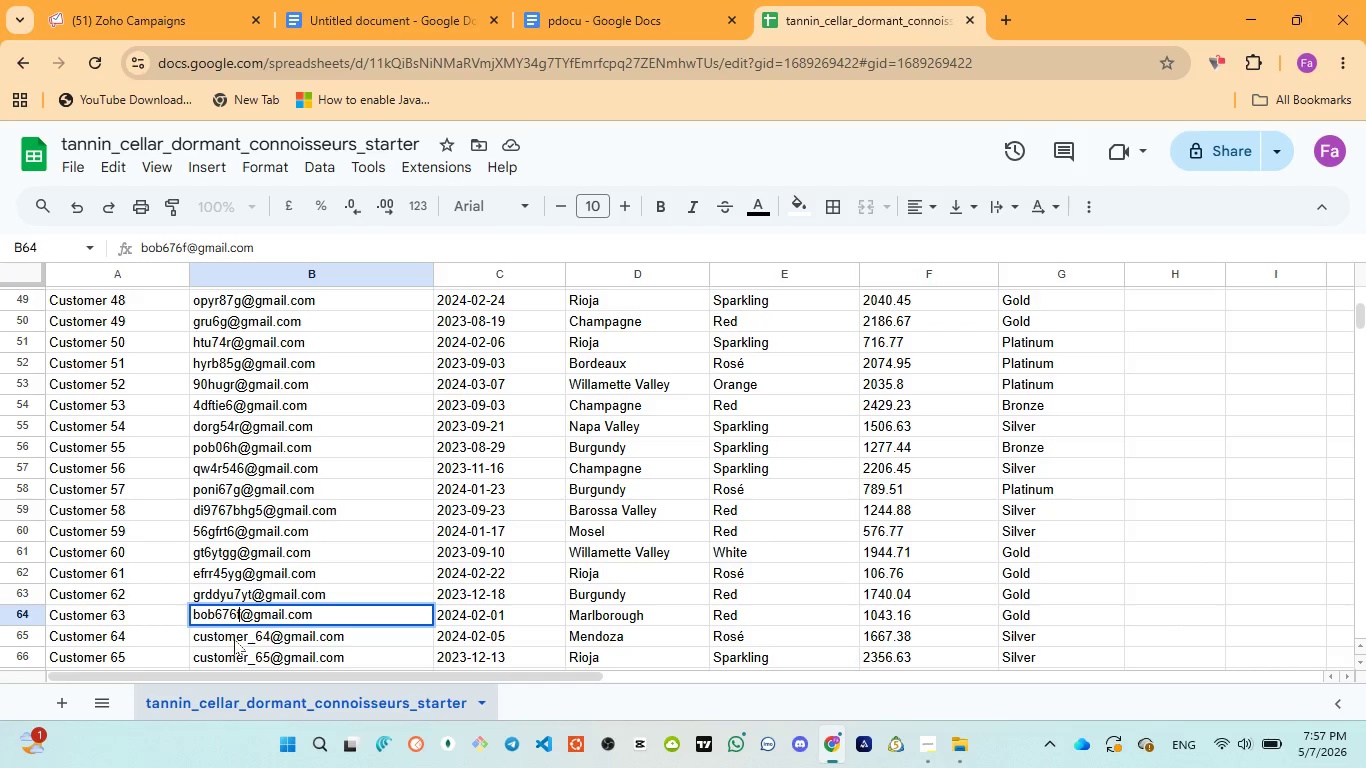 
double_click([234, 639])
 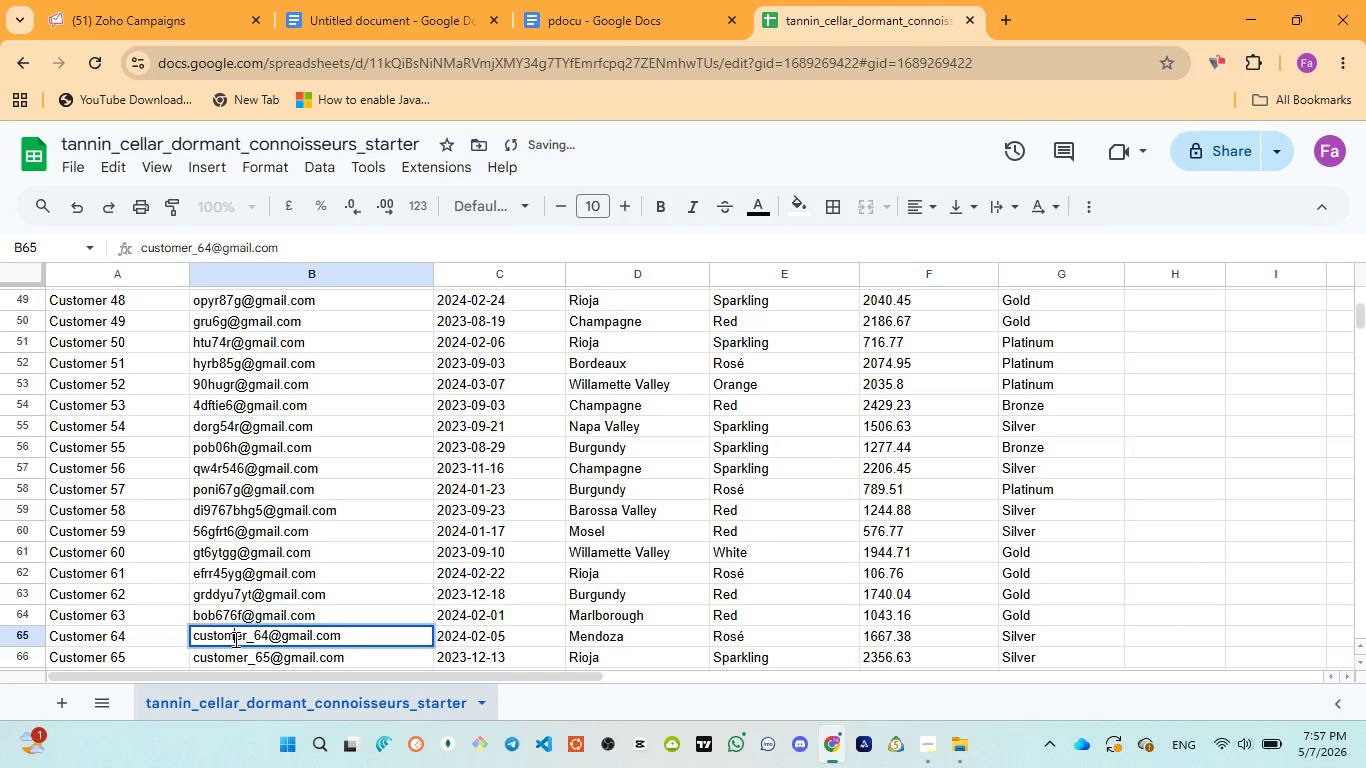 
double_click([234, 639])
 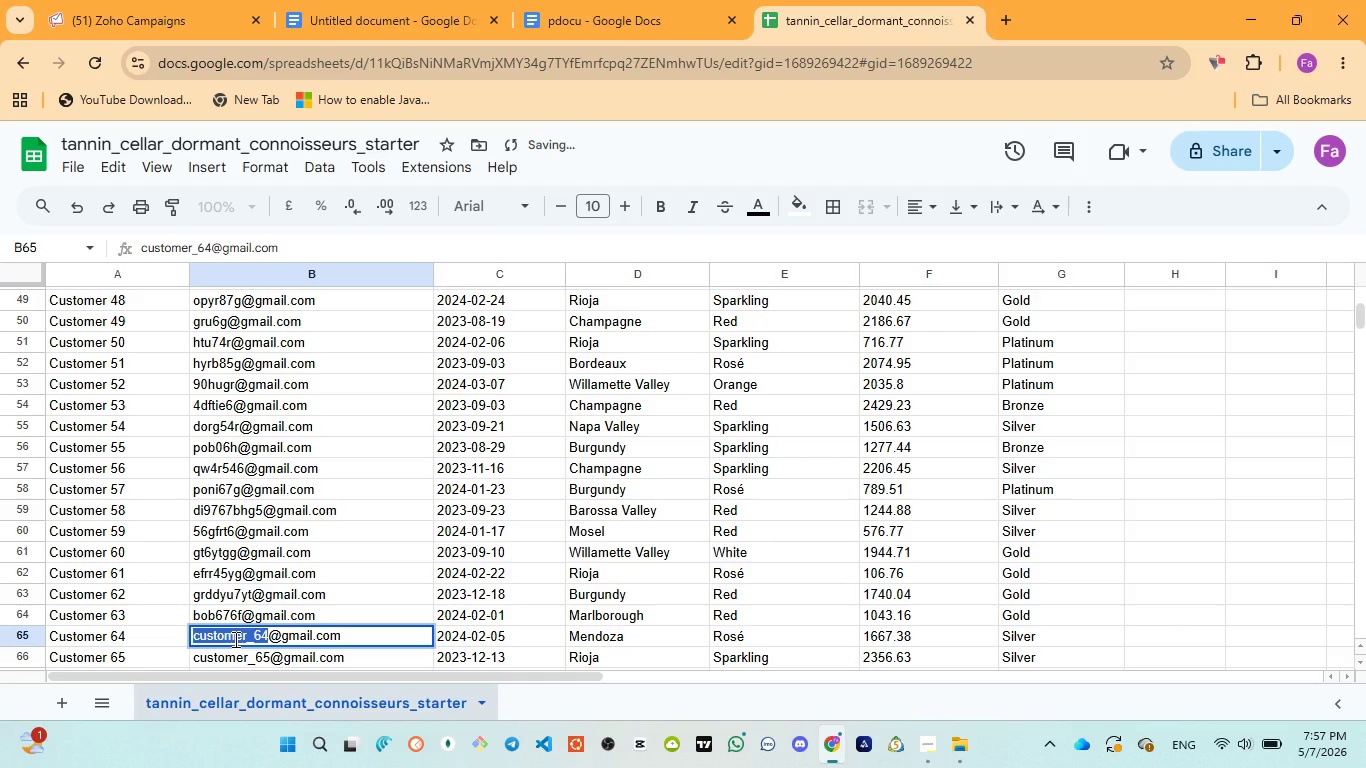 
type(6gohht7hgg)
 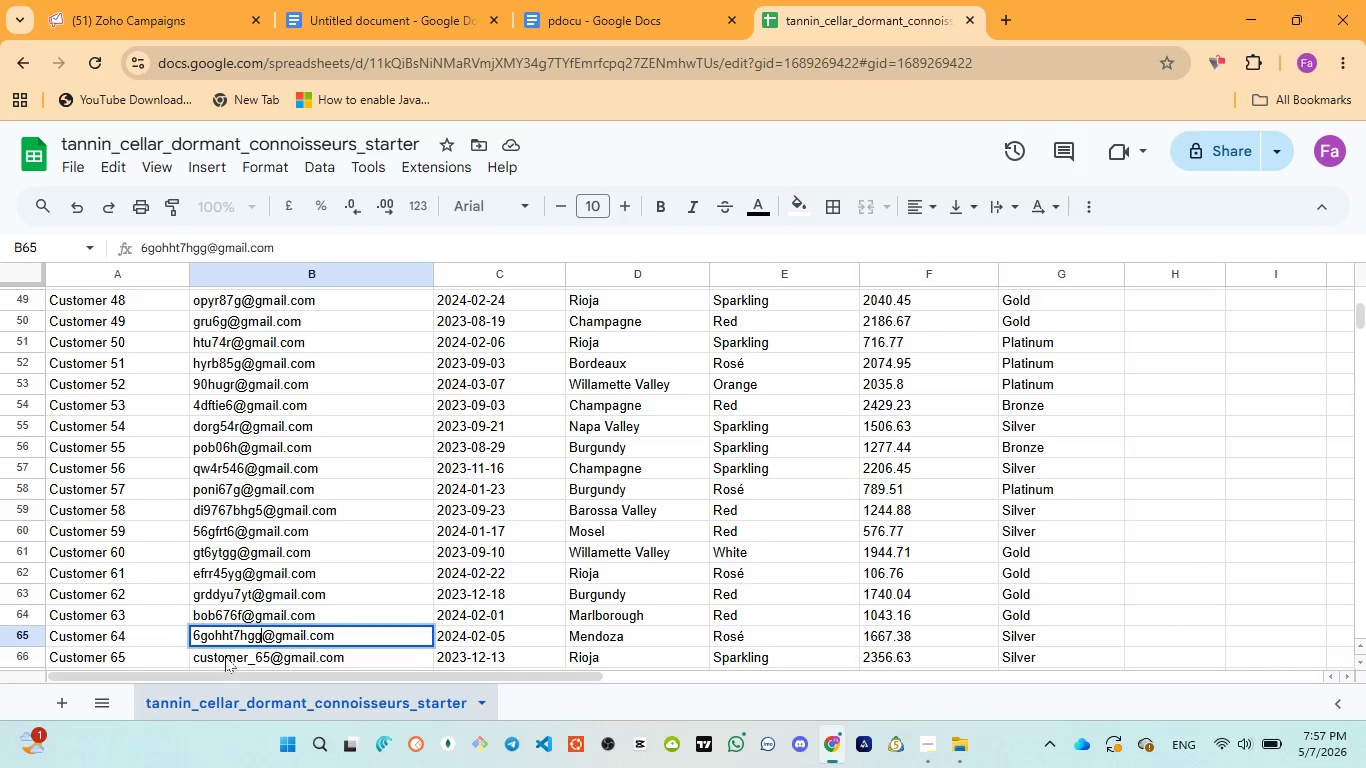 
left_click([225, 656])
 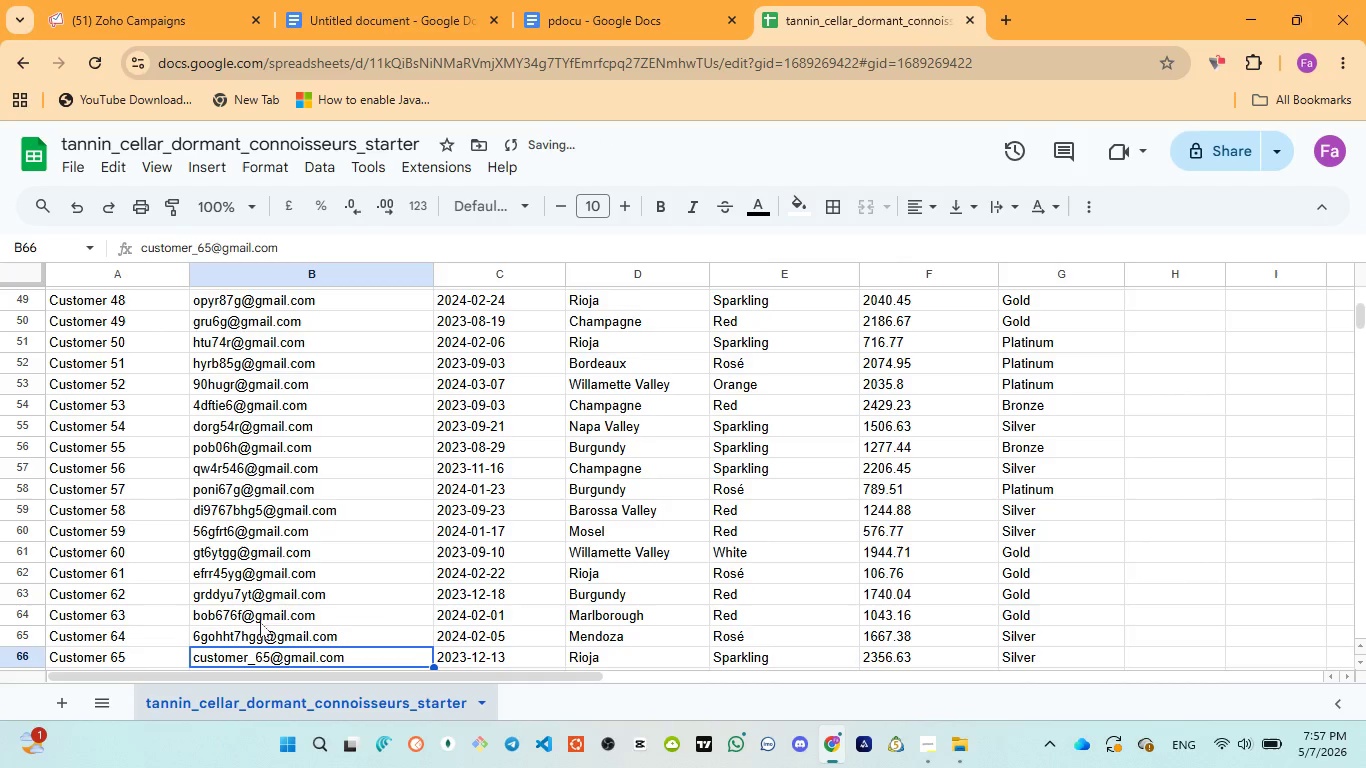 
scroll: coordinate [270, 615], scroll_direction: down, amount: 3.0
 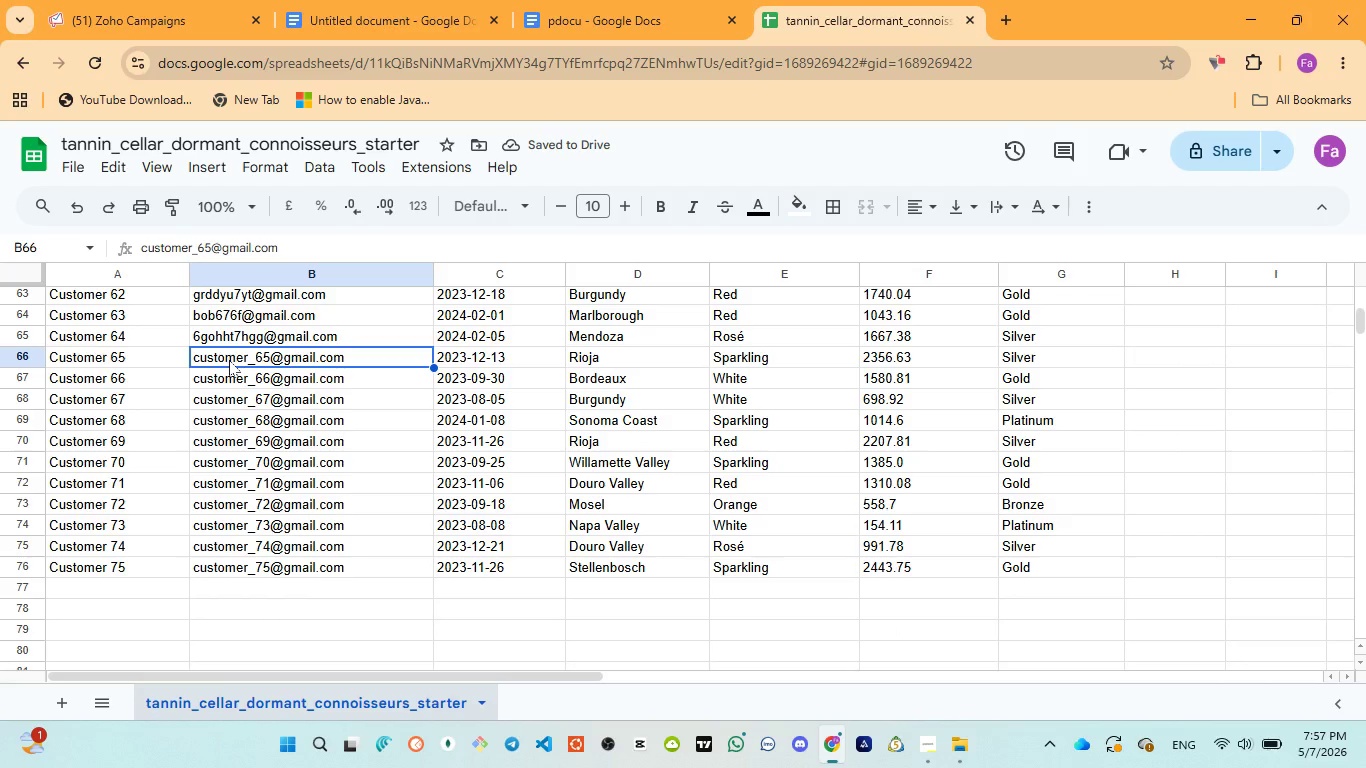 
double_click([229, 360])
 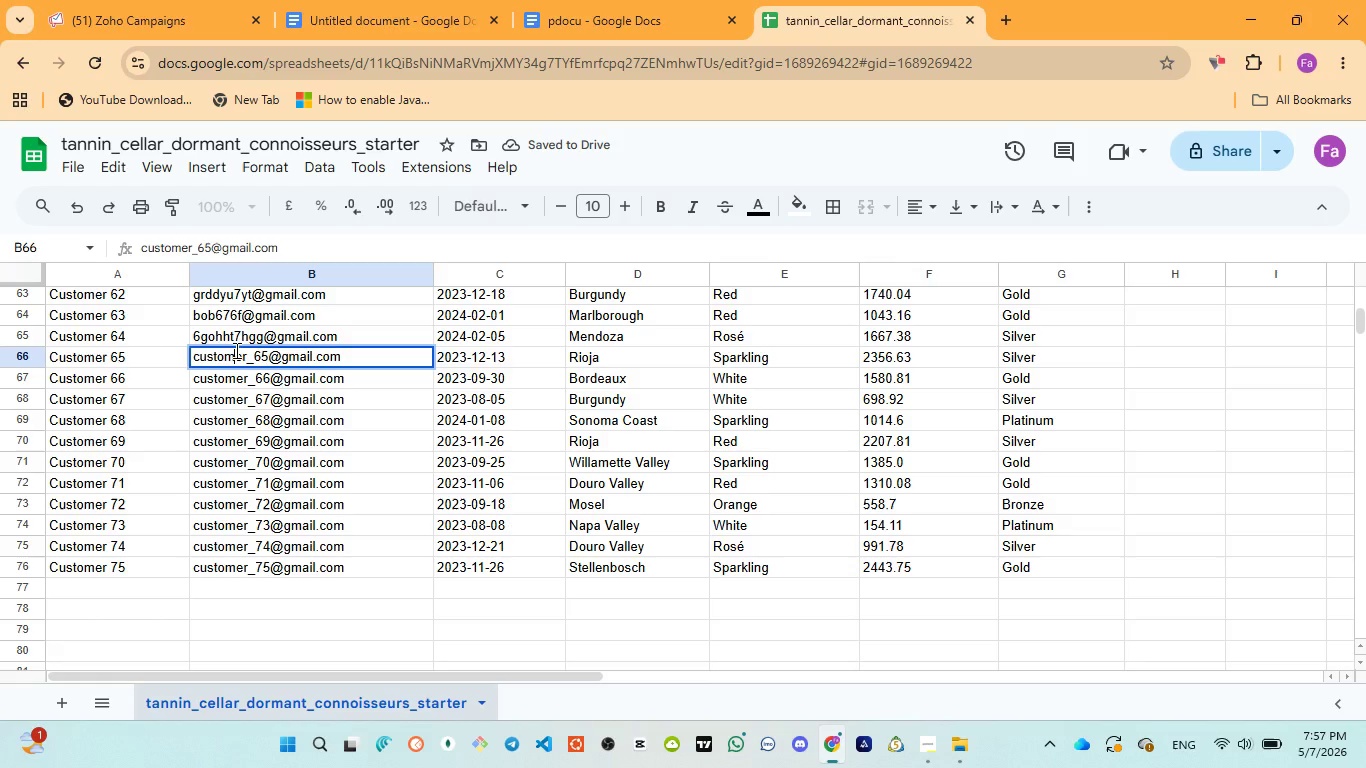 
double_click([235, 350])
 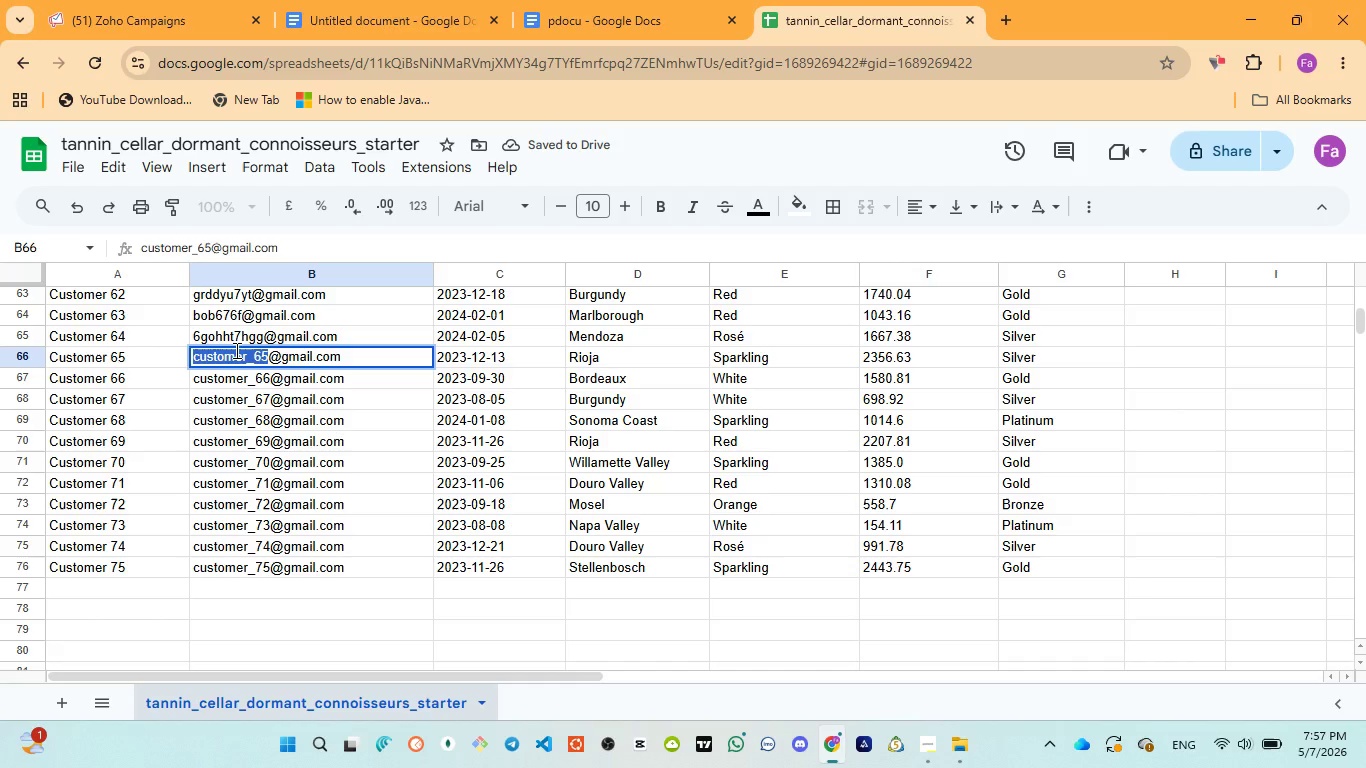 
type(hogdy65tg)
 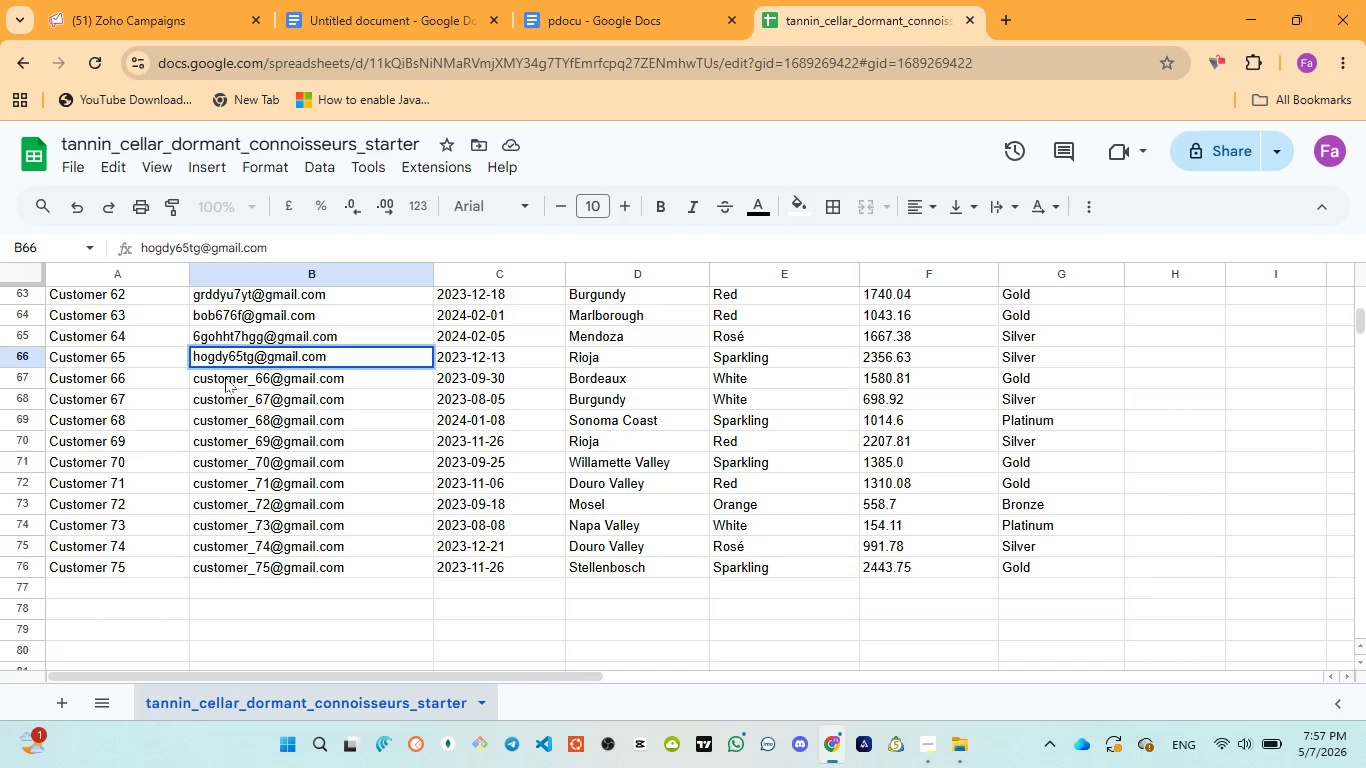 
double_click([225, 377])
 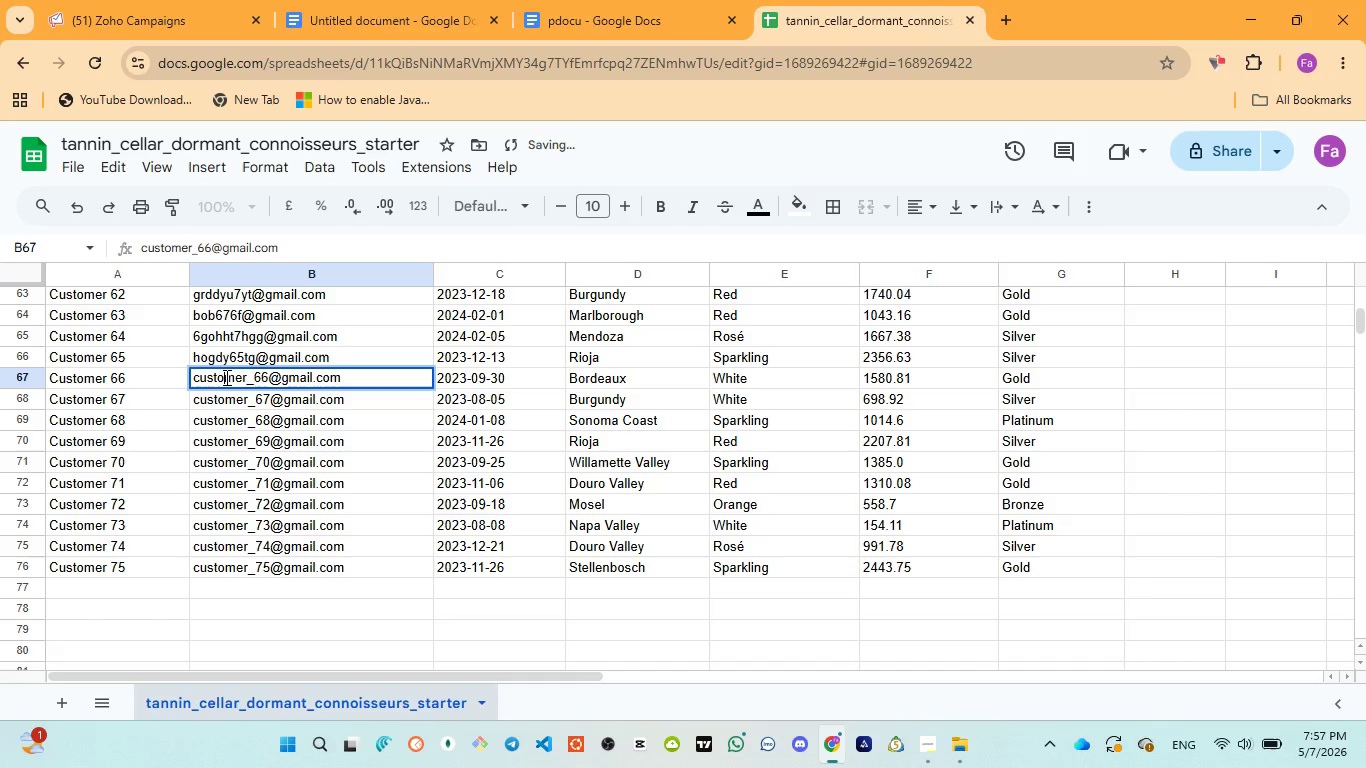 
double_click([225, 377])
 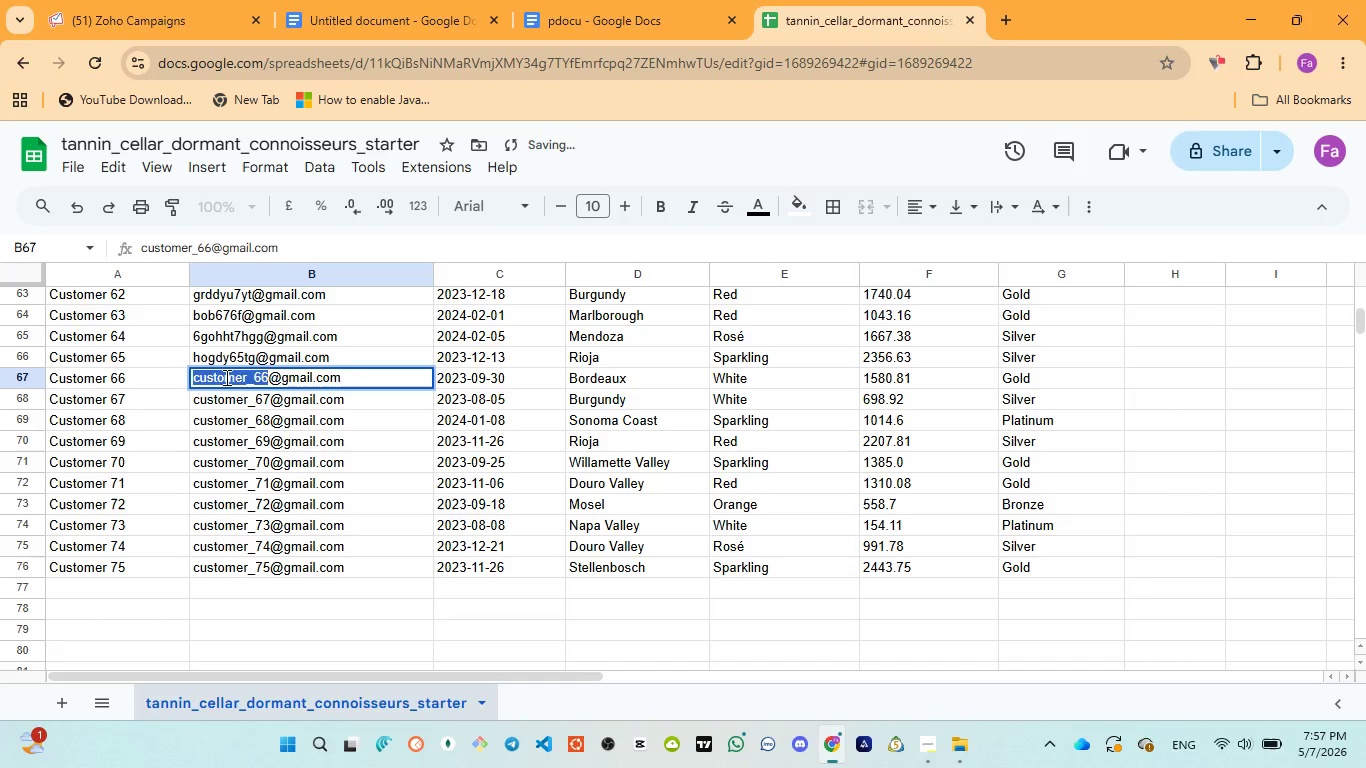 
type(guut66gg)
 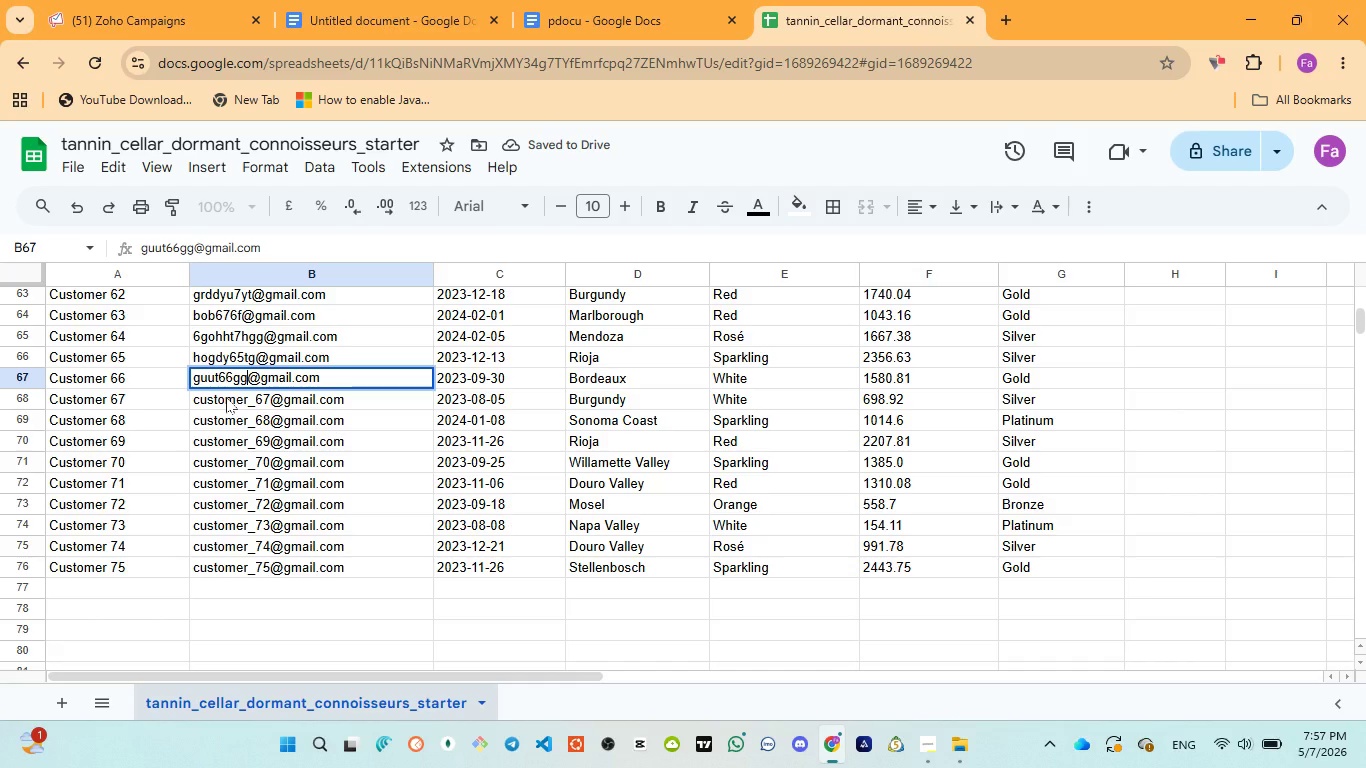 
double_click([226, 397])
 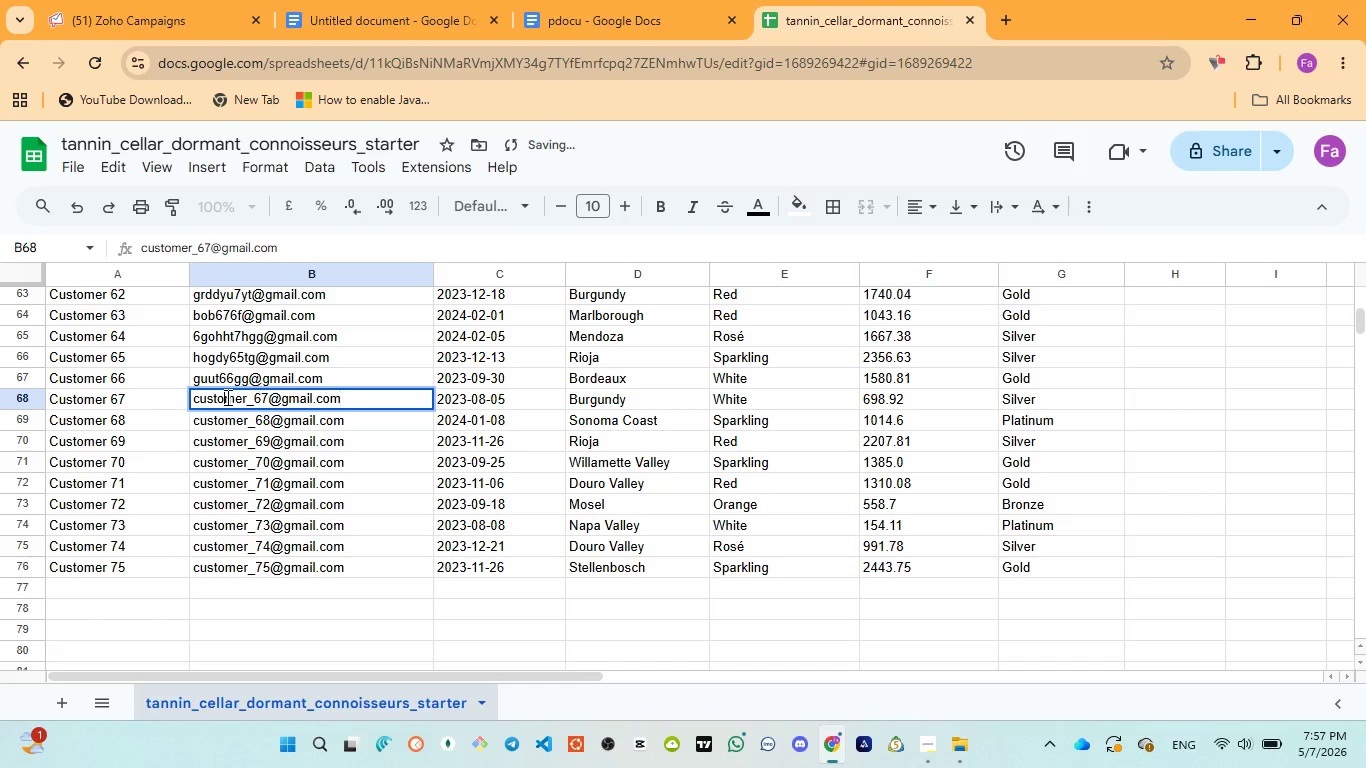 
double_click([226, 397])
 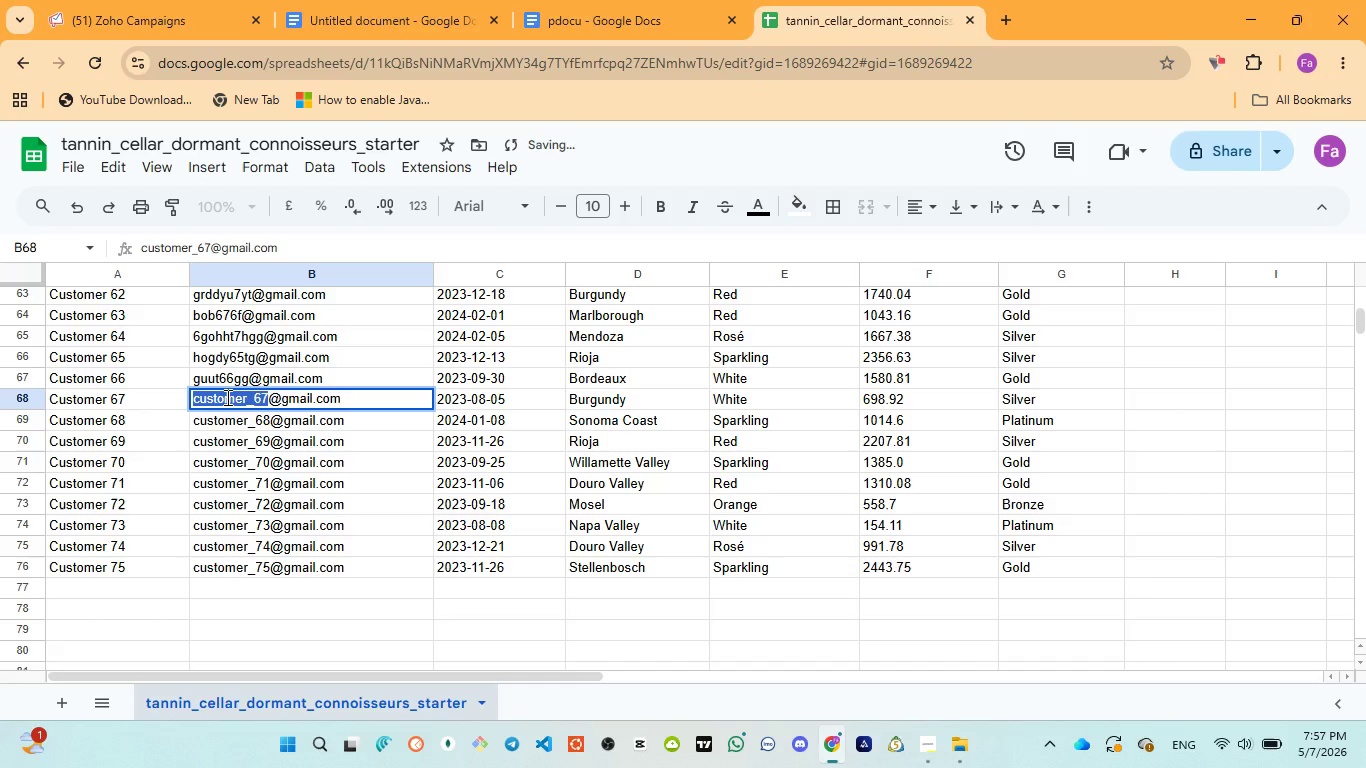 
type(ghht766g)
 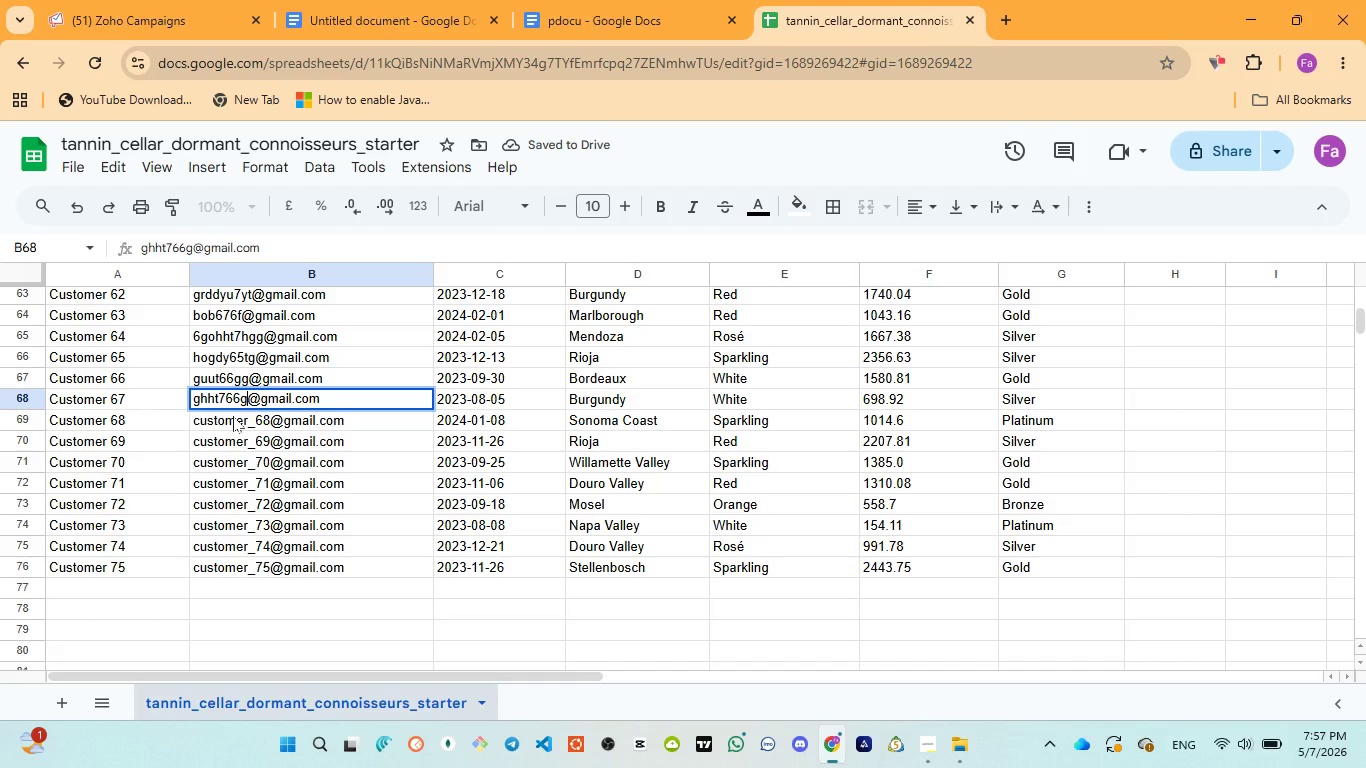 
double_click([233, 416])
 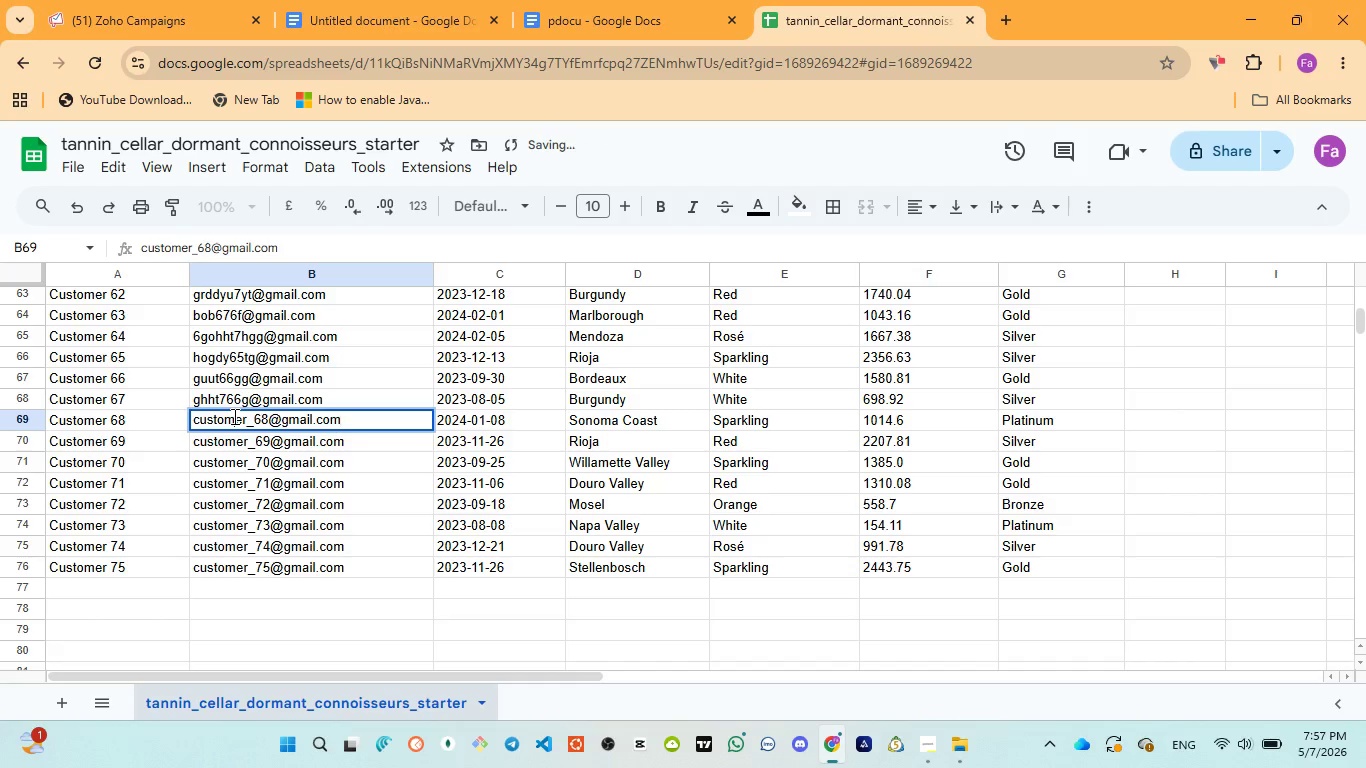 
double_click([233, 416])
 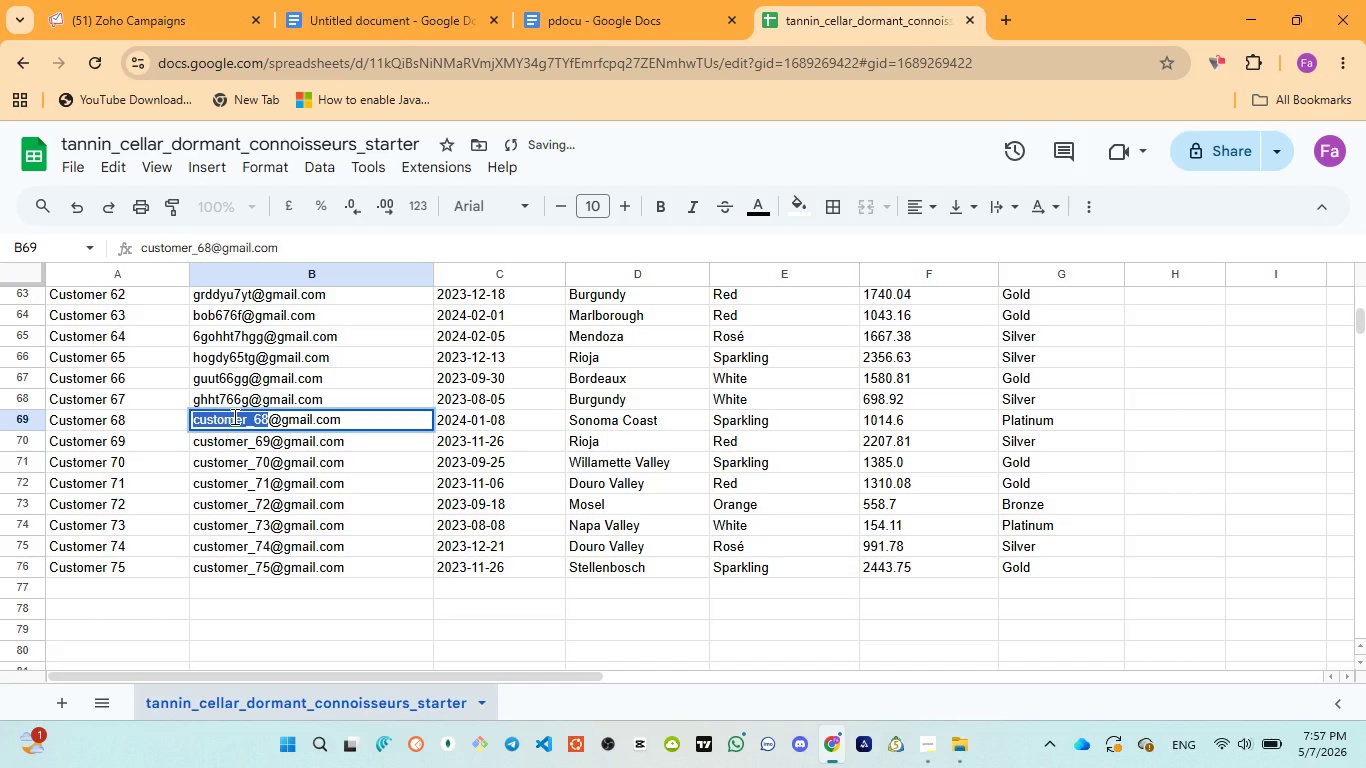 
type(9gfy6g)
 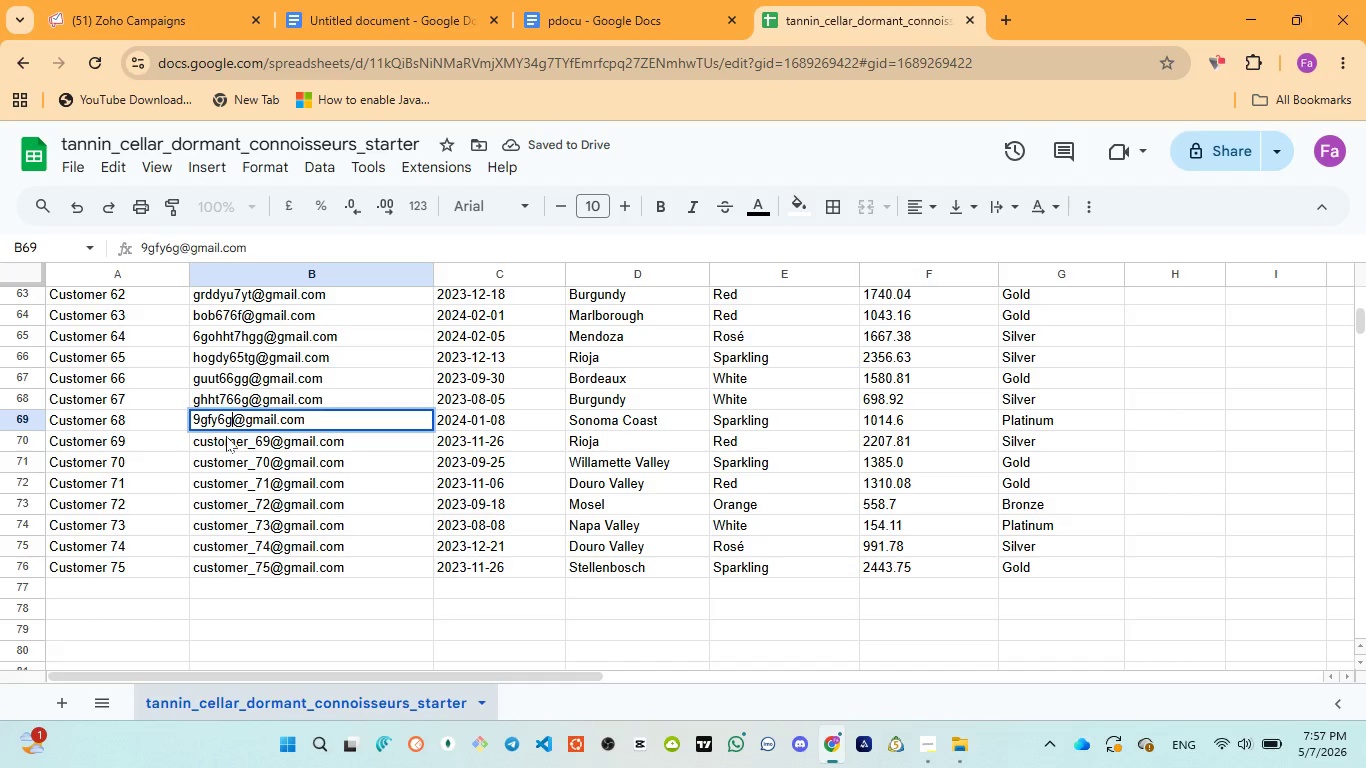 
double_click([226, 436])
 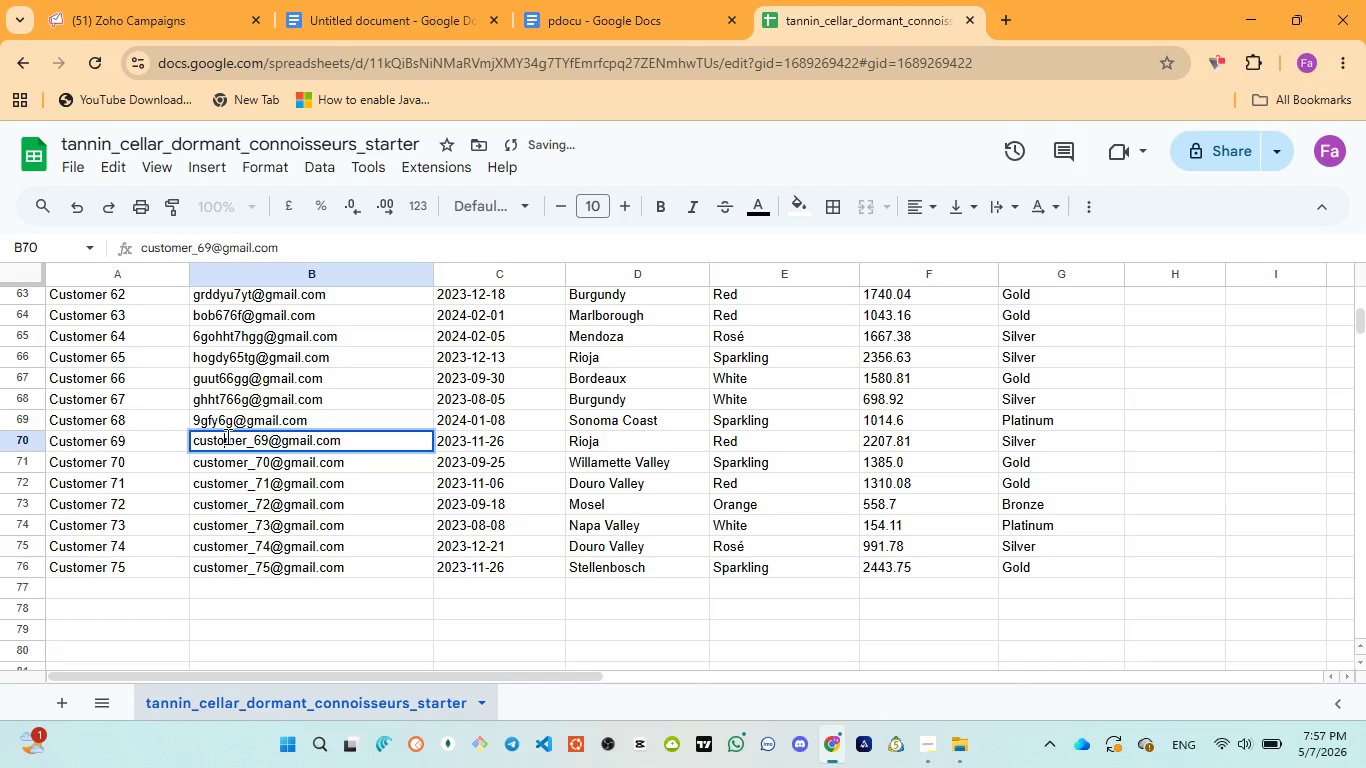 
double_click([226, 436])
 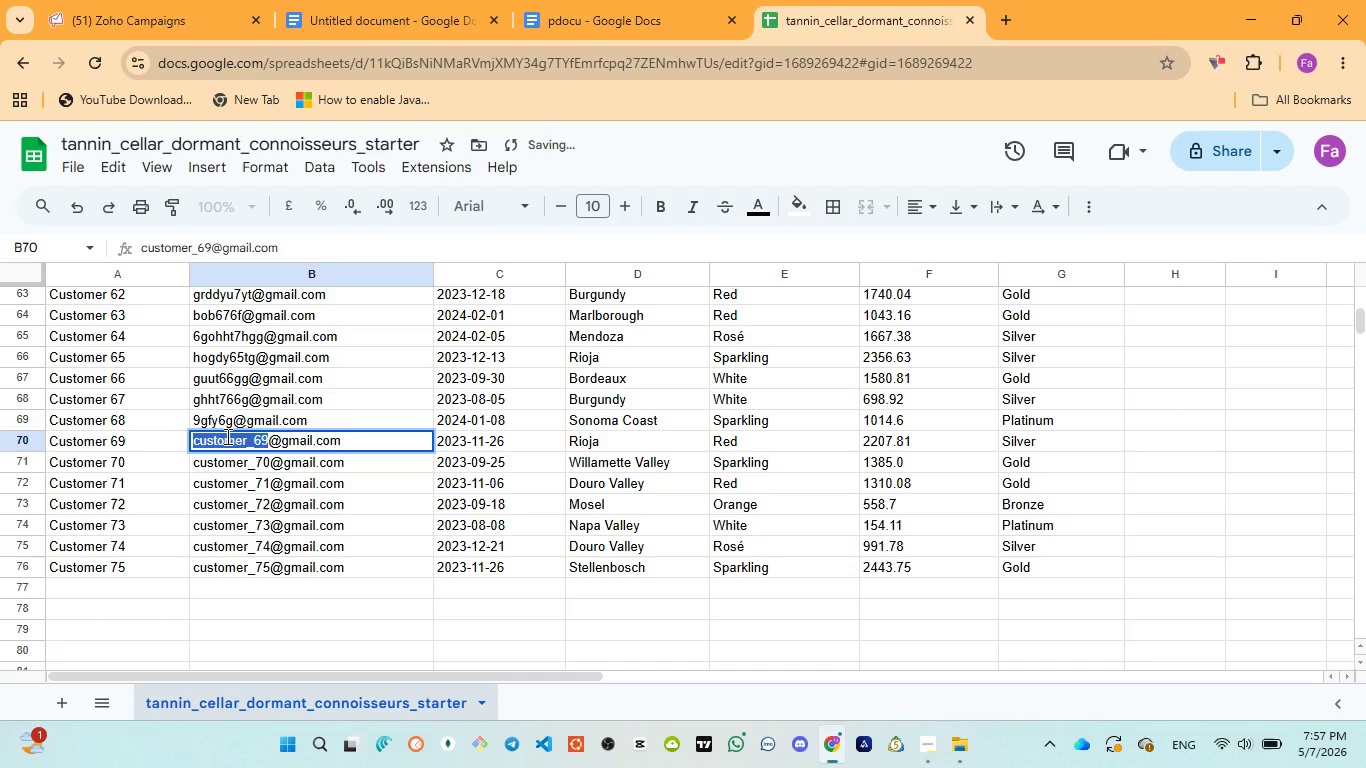 
type(h9yg)
 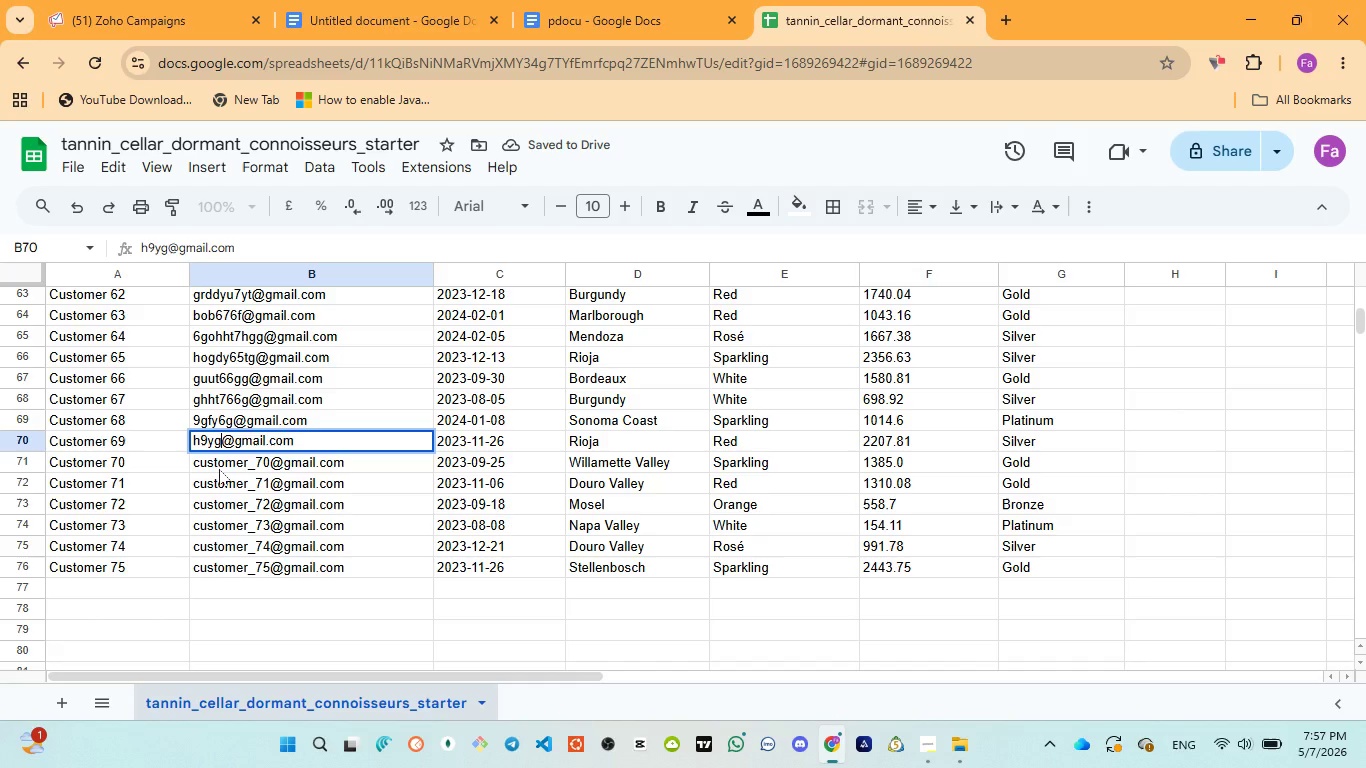 
double_click([219, 469])
 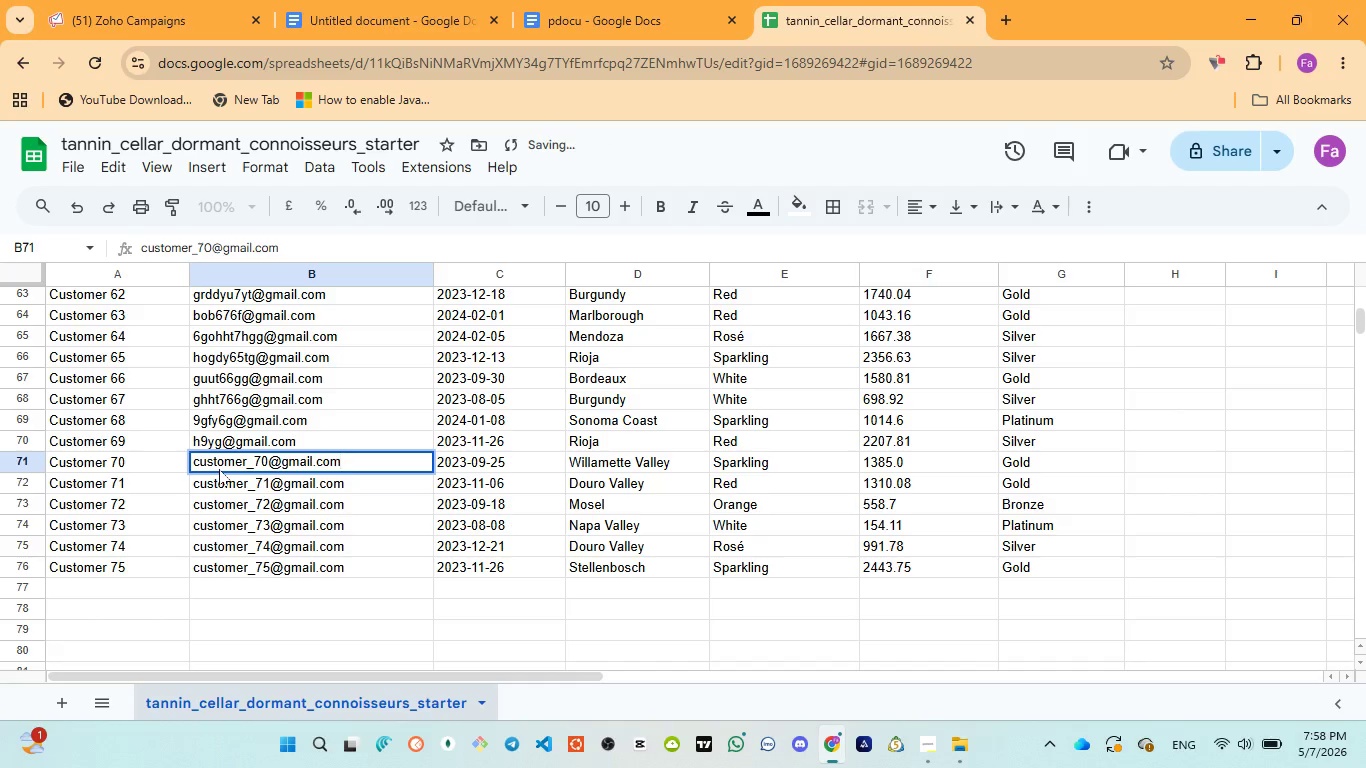 
double_click([219, 469])
 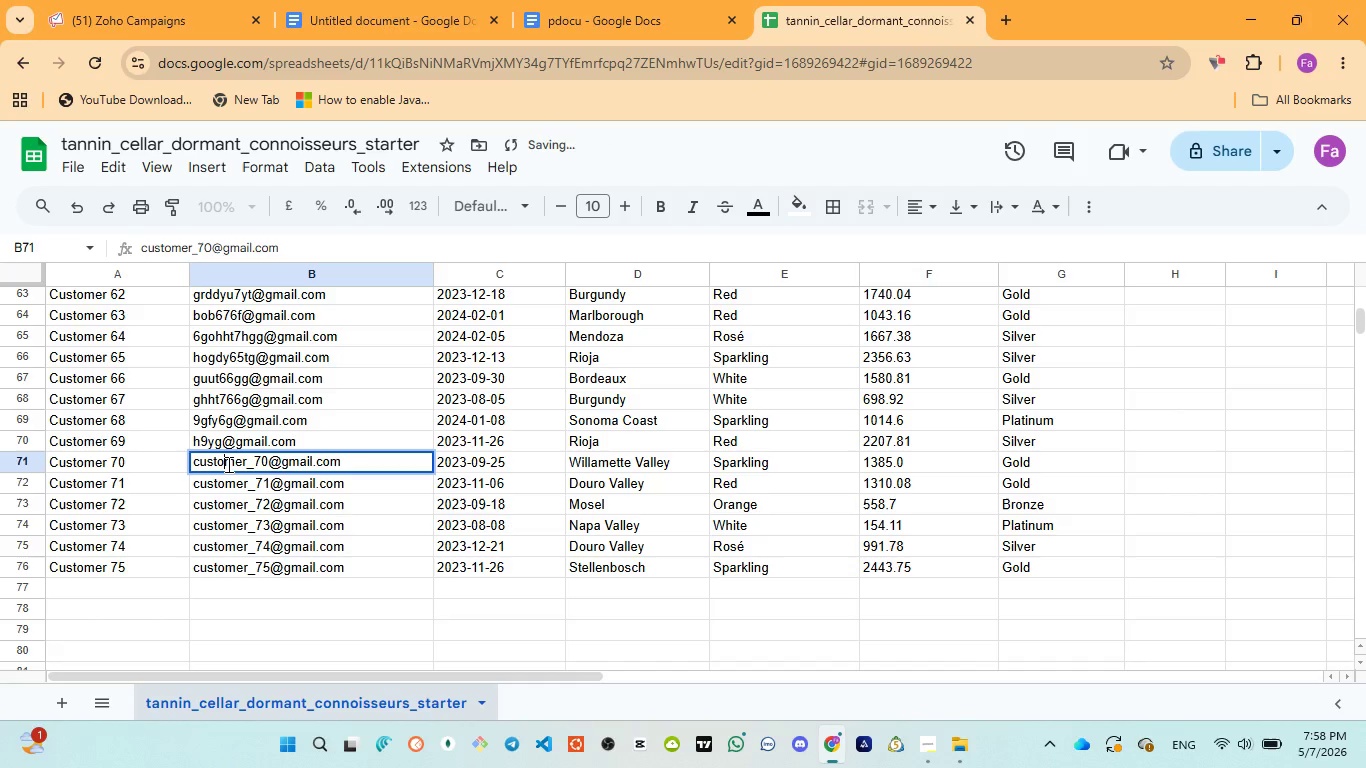 
double_click([227, 464])
 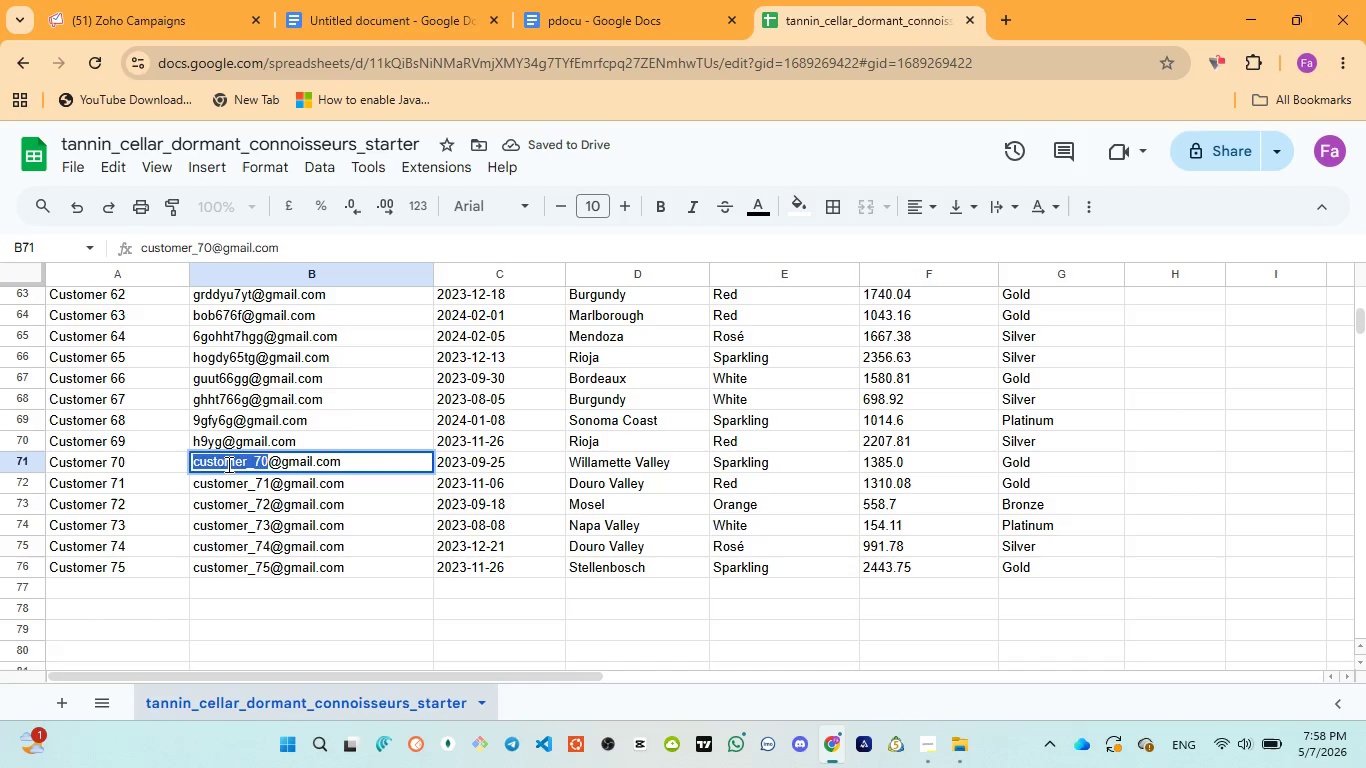 
type(fy9yg)
 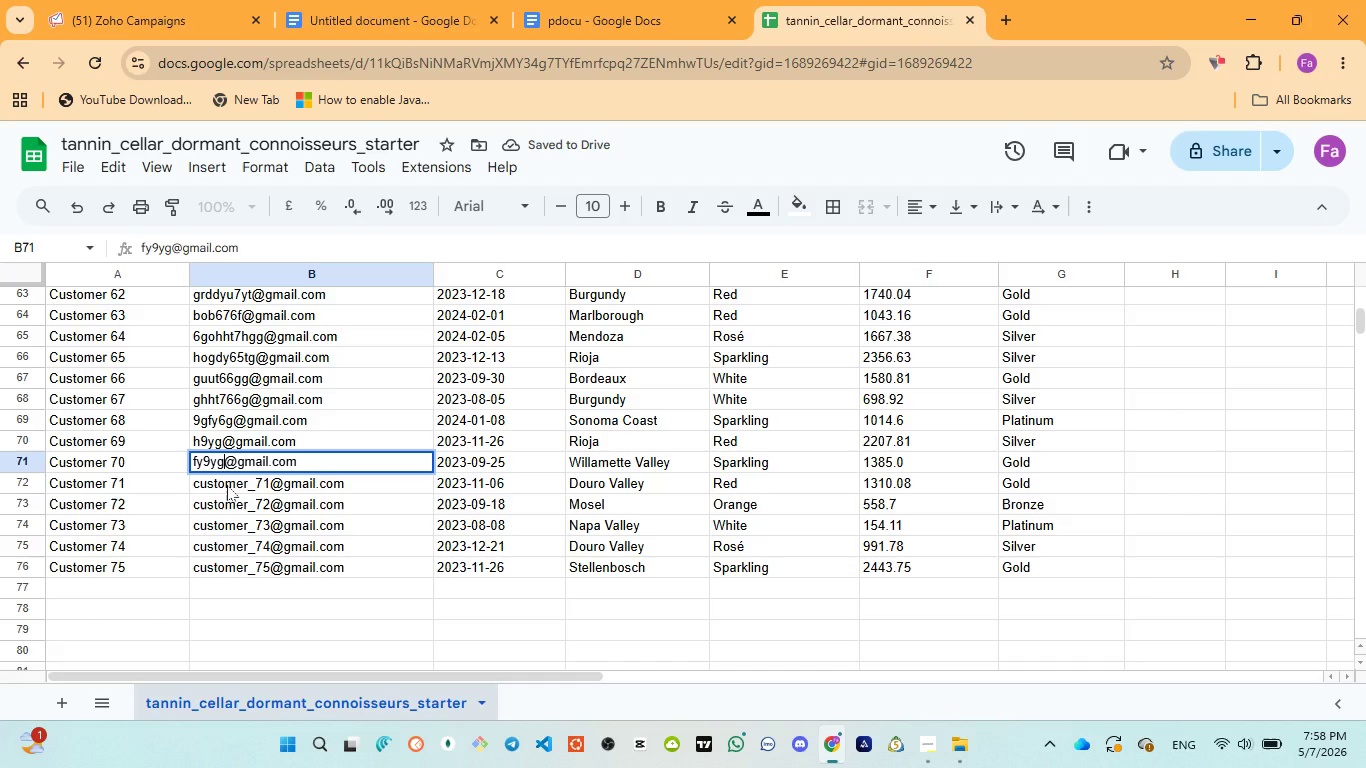 
double_click([227, 485])
 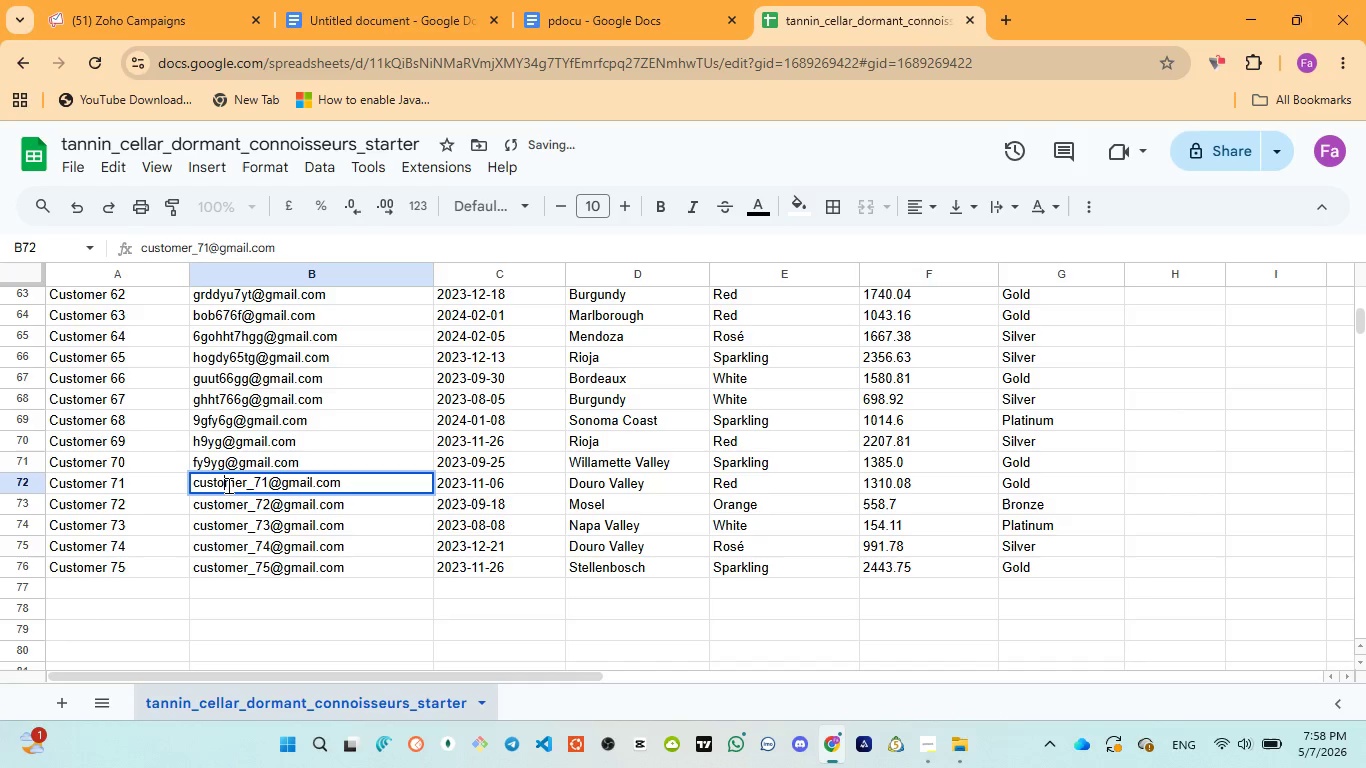 
double_click([227, 485])
 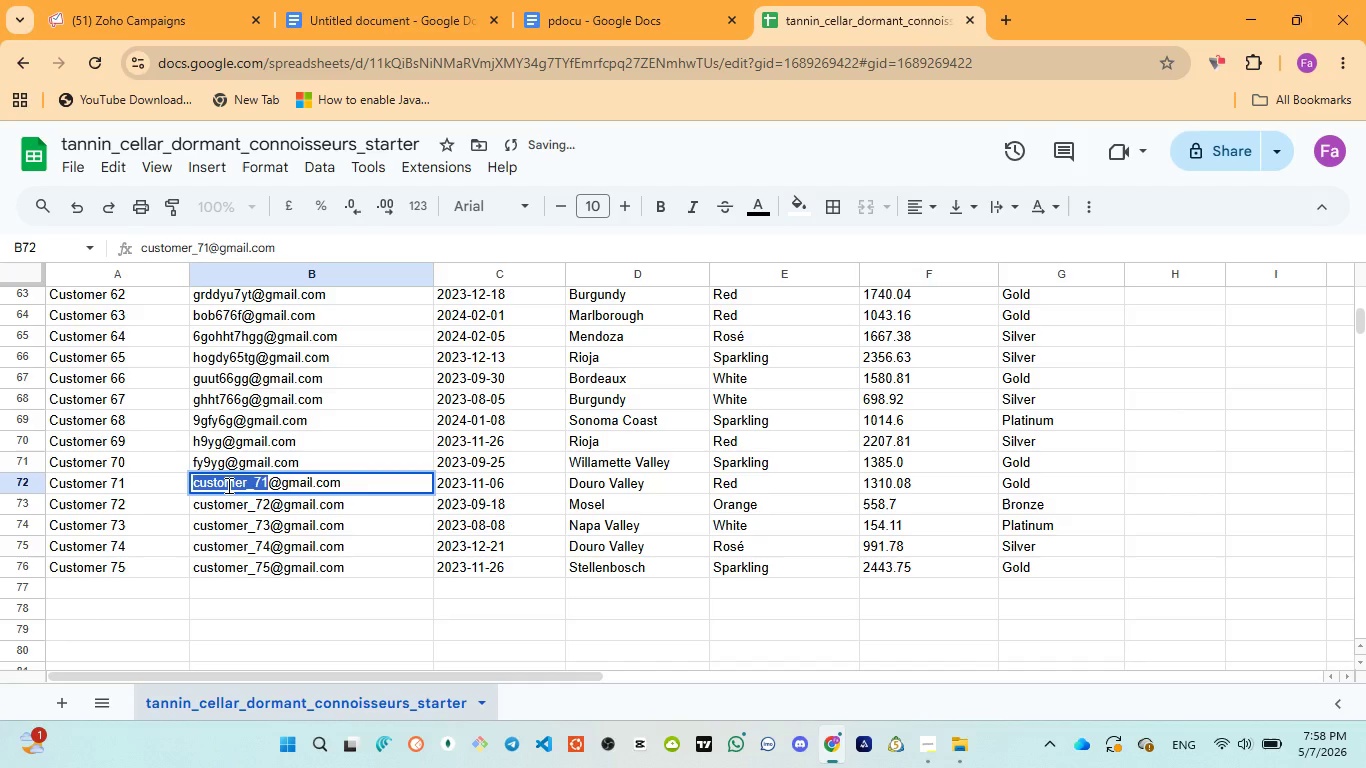 
type(h9hgfd)
 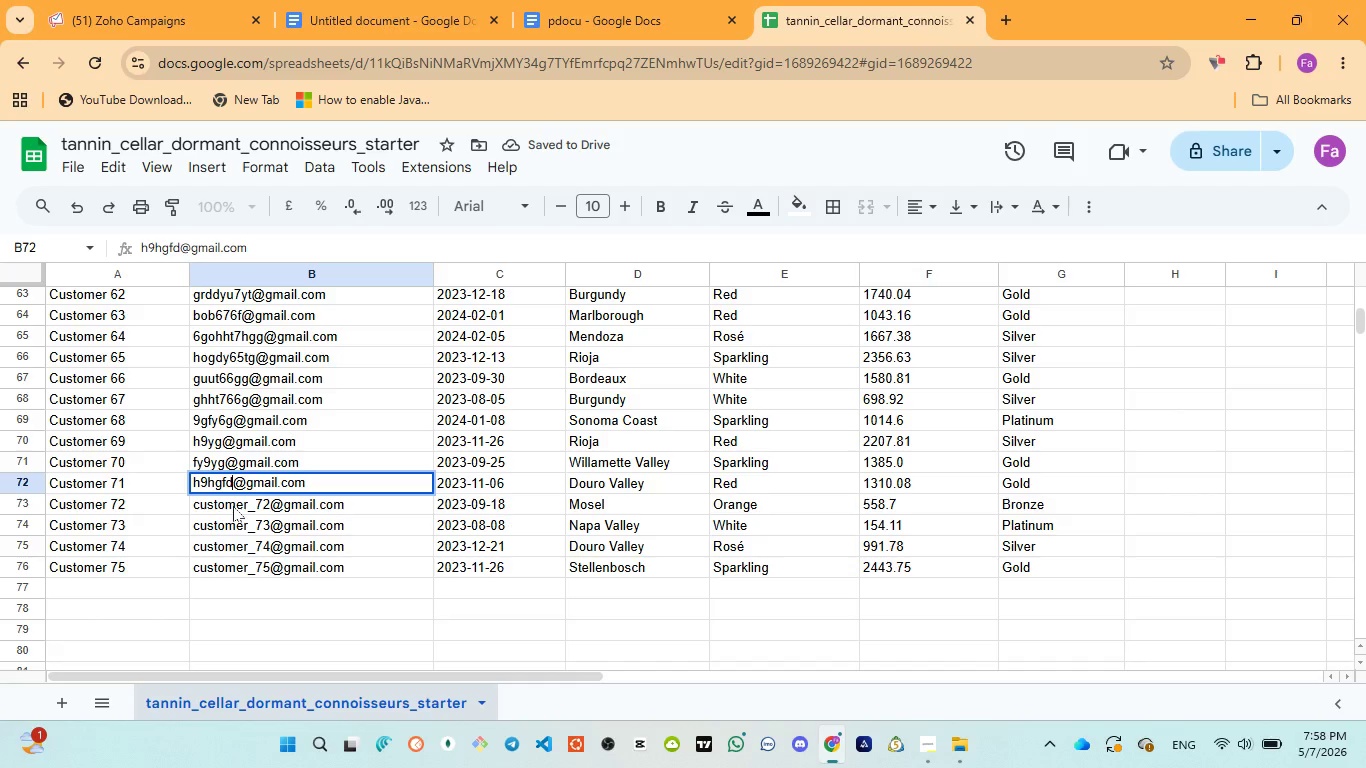 
double_click([233, 506])
 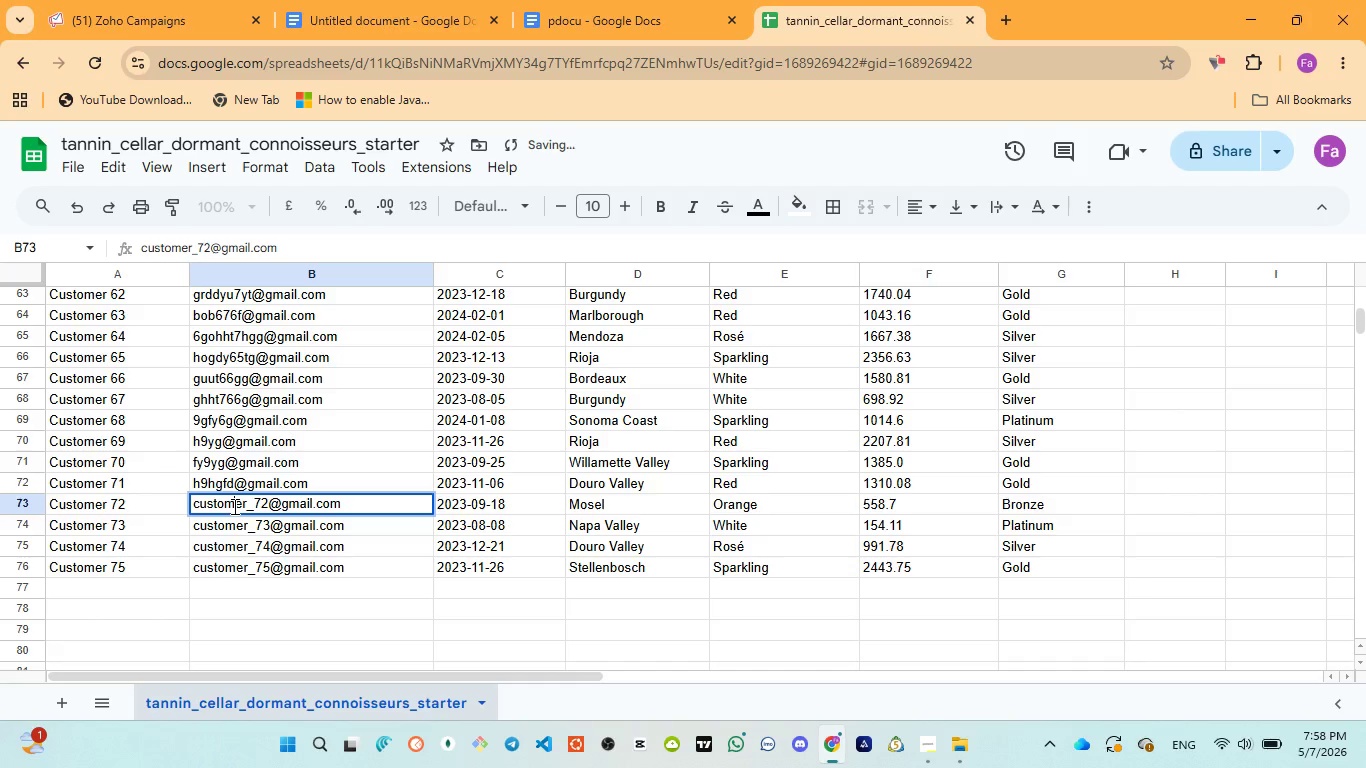 
double_click([233, 506])
 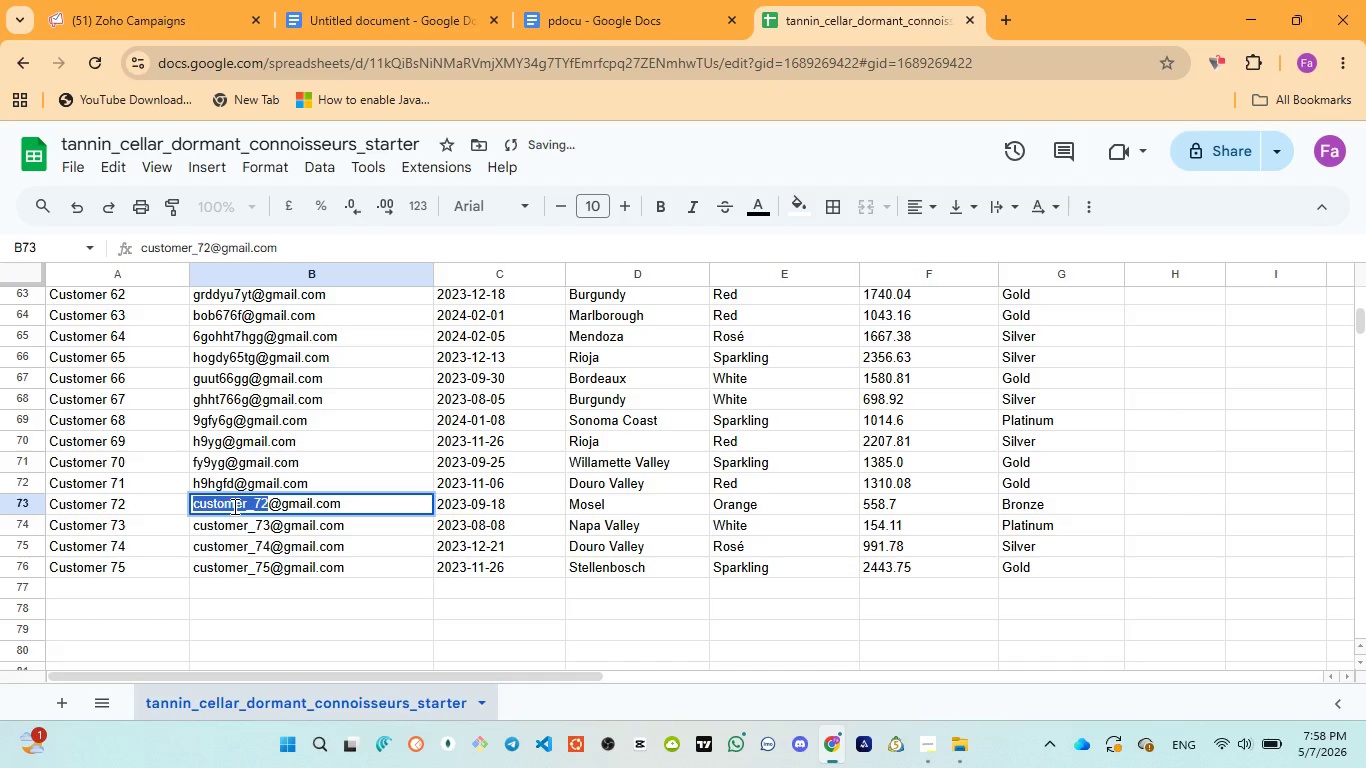 
type(3dft55f)
 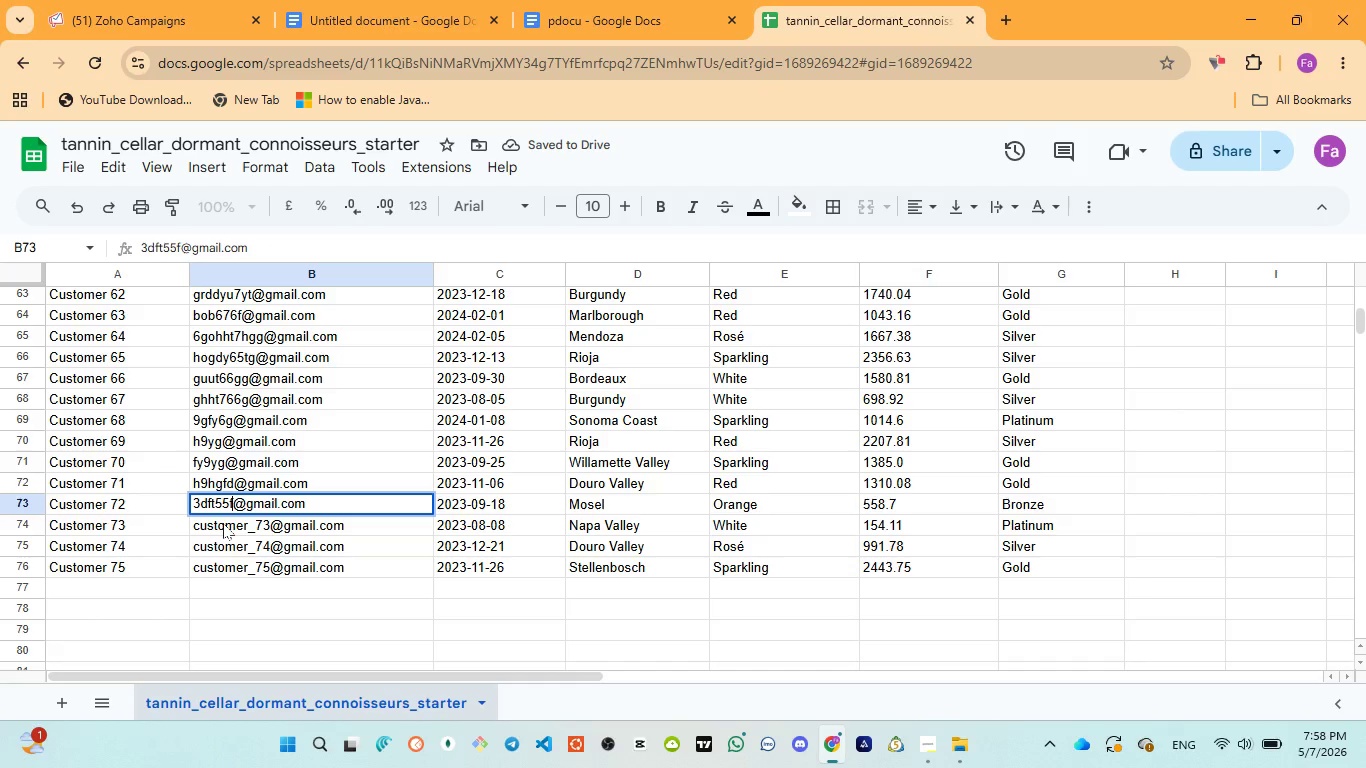 
double_click([223, 523])
 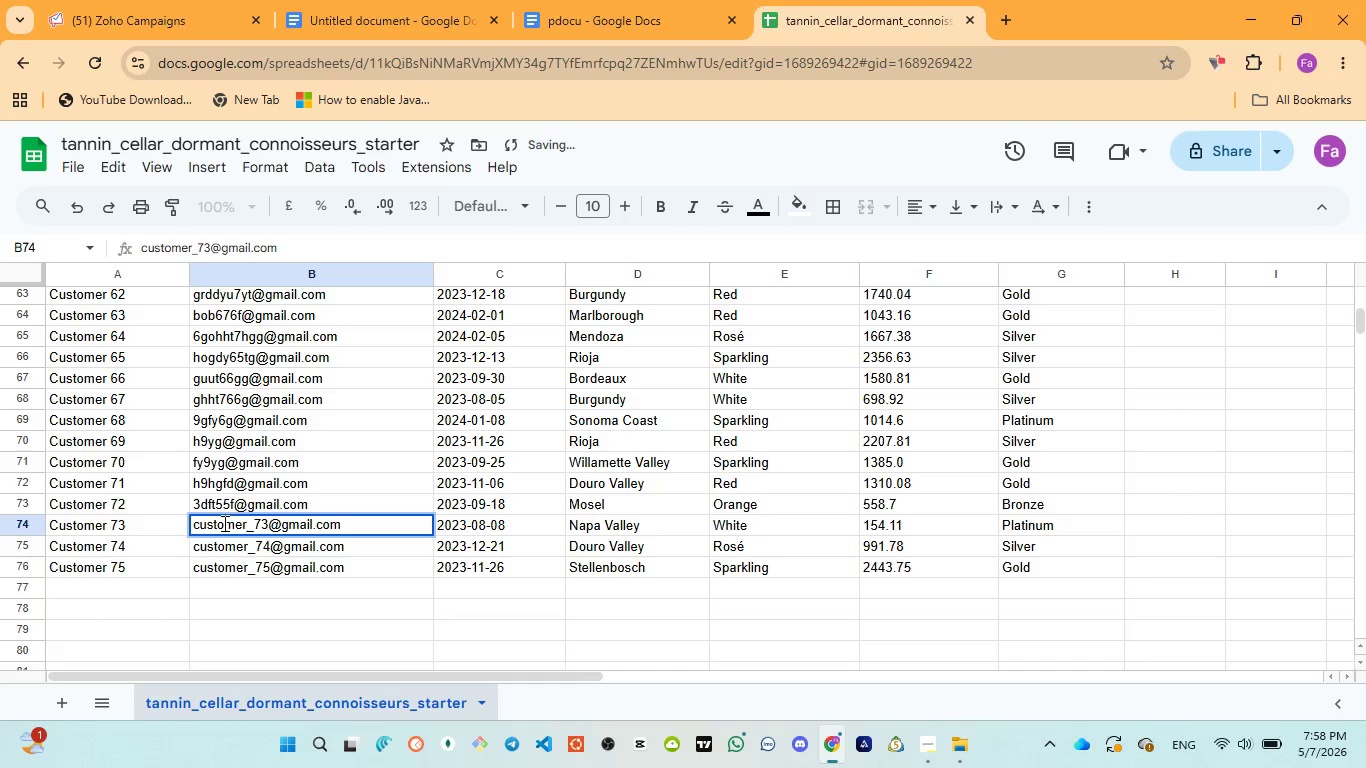 
double_click([223, 523])
 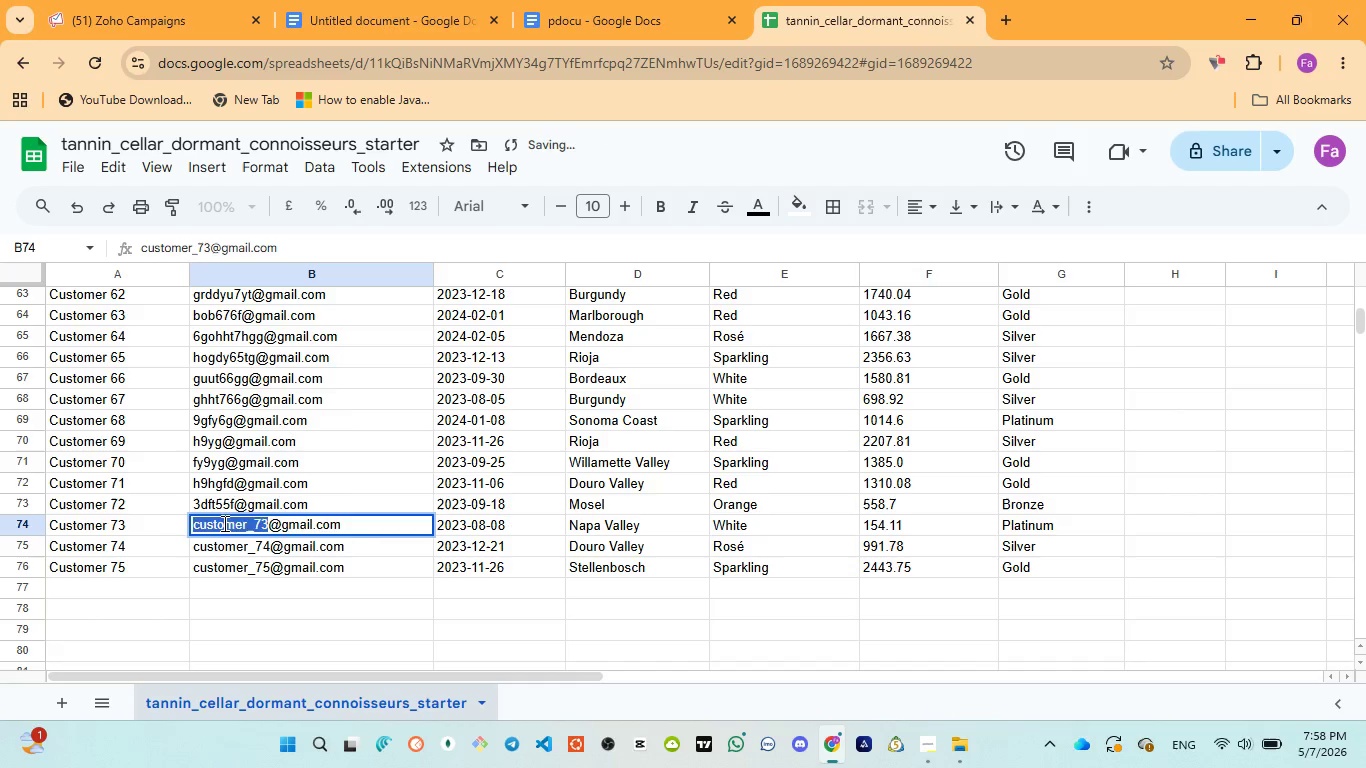 
type(frr66y)
 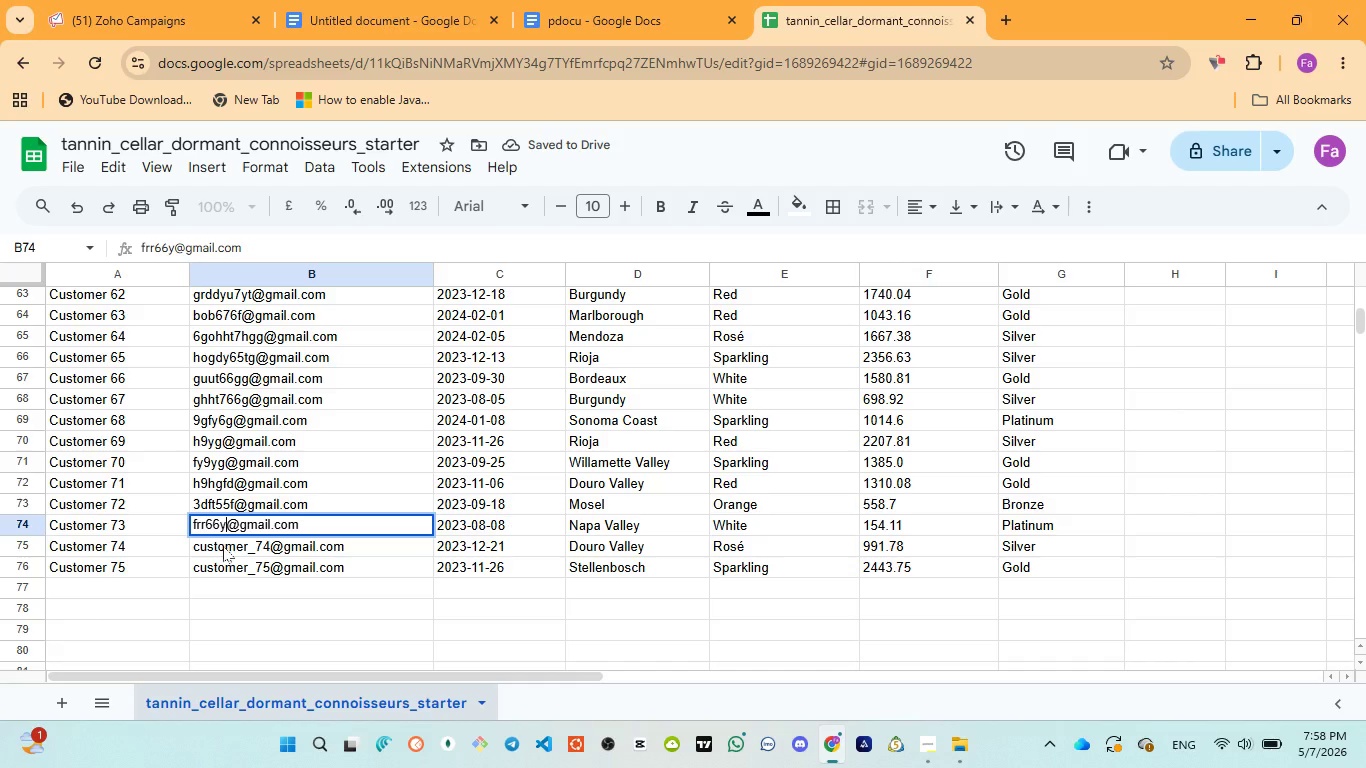 
double_click([223, 546])
 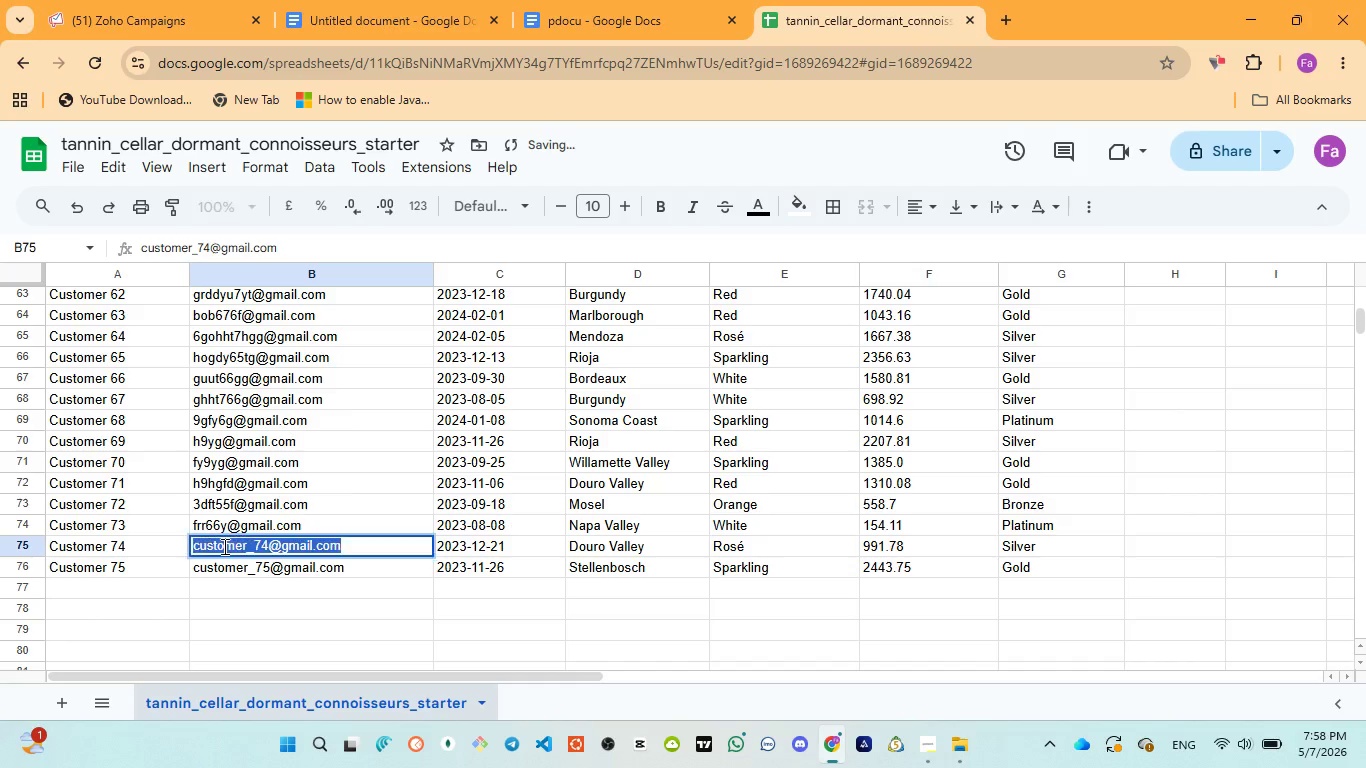 
triple_click([223, 546])
 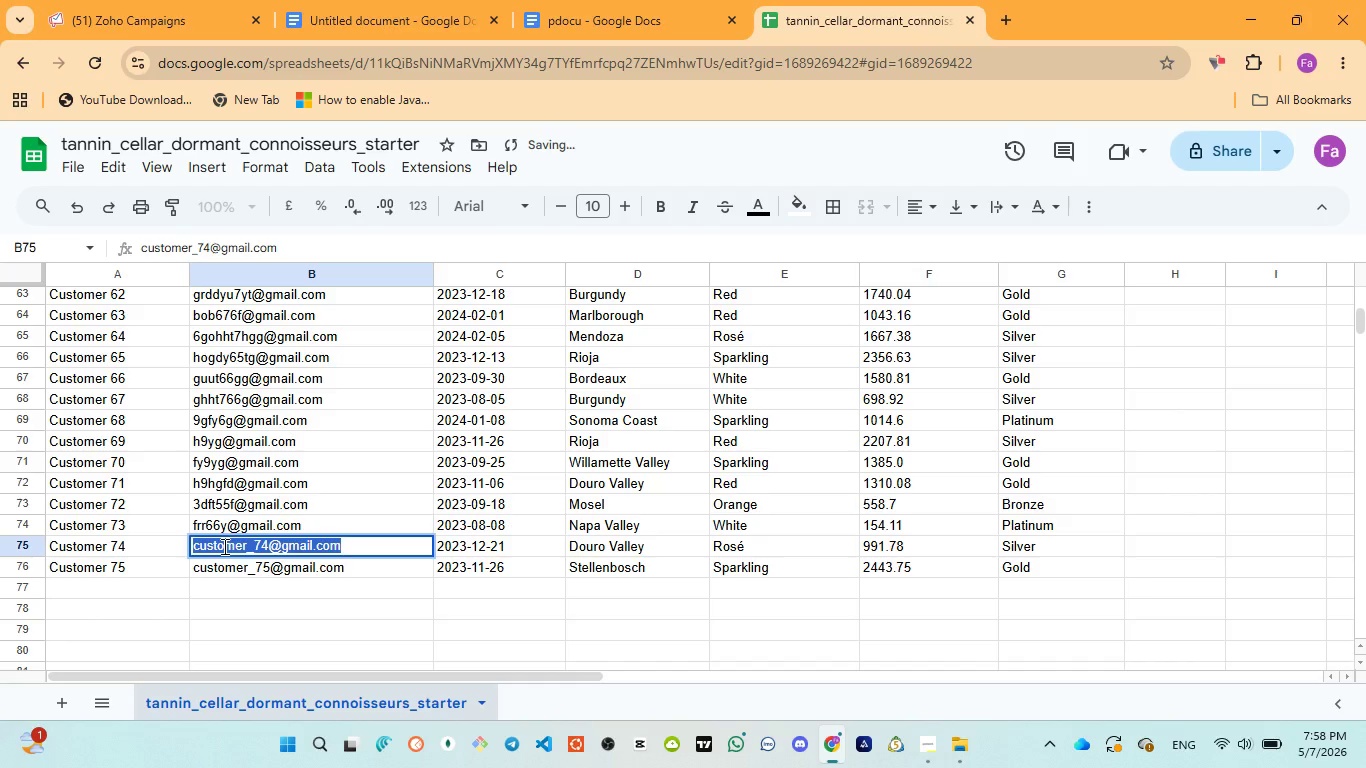 
double_click([223, 546])
 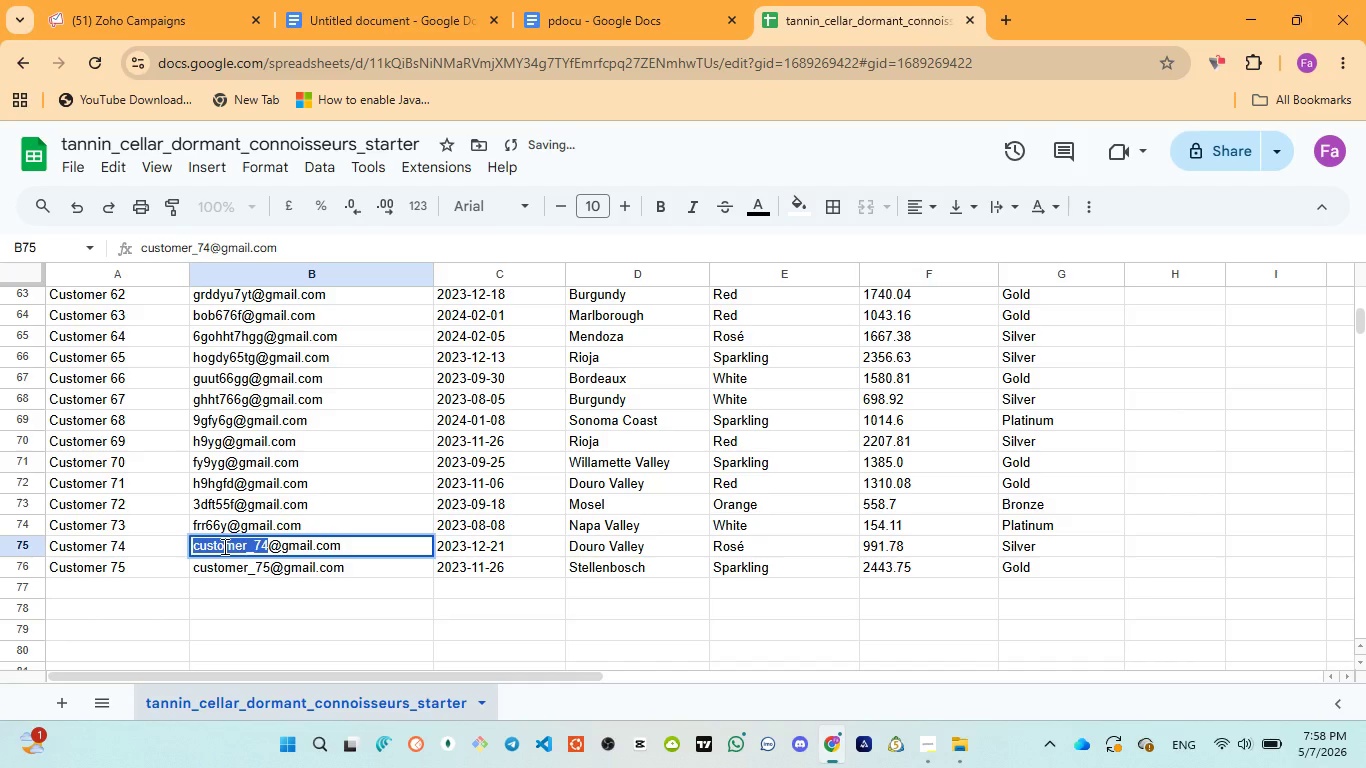 
type(gu77t)
 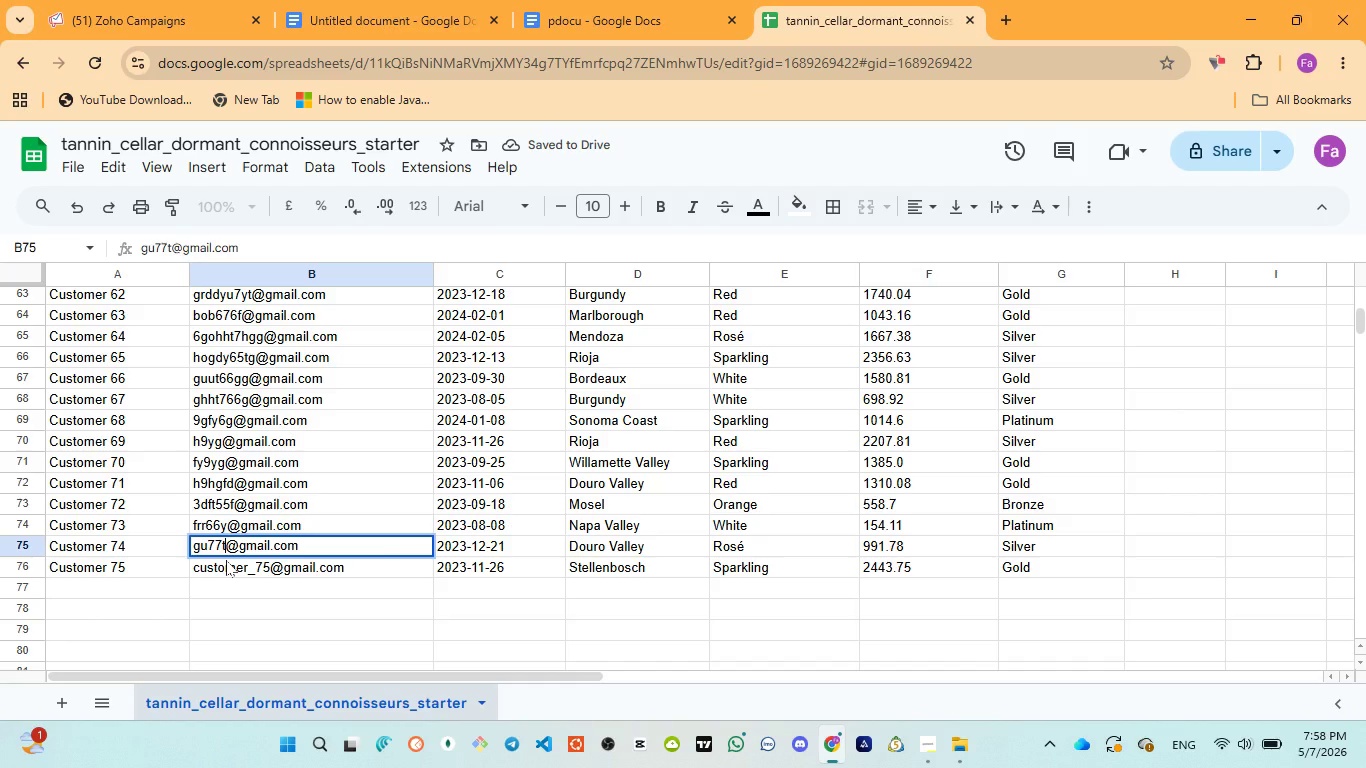 
double_click([226, 560])
 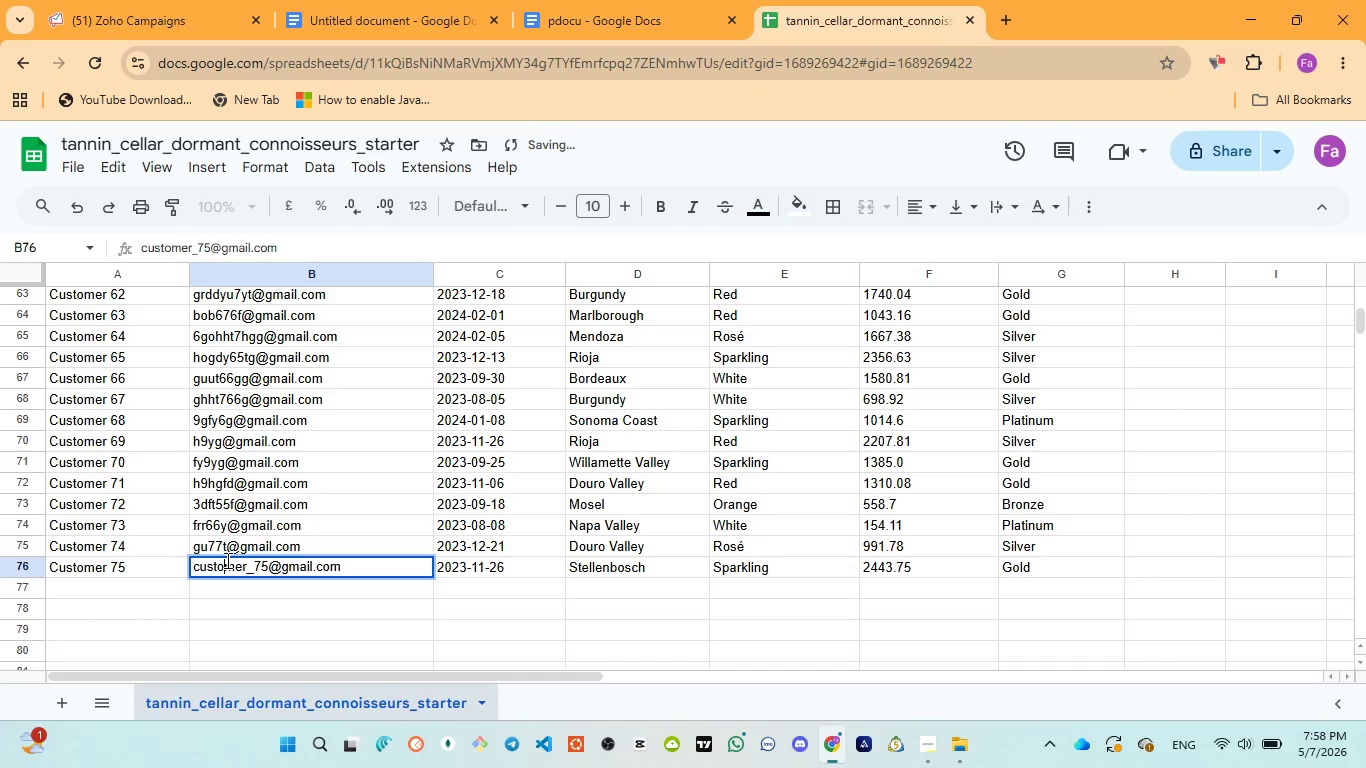 
double_click([226, 560])
 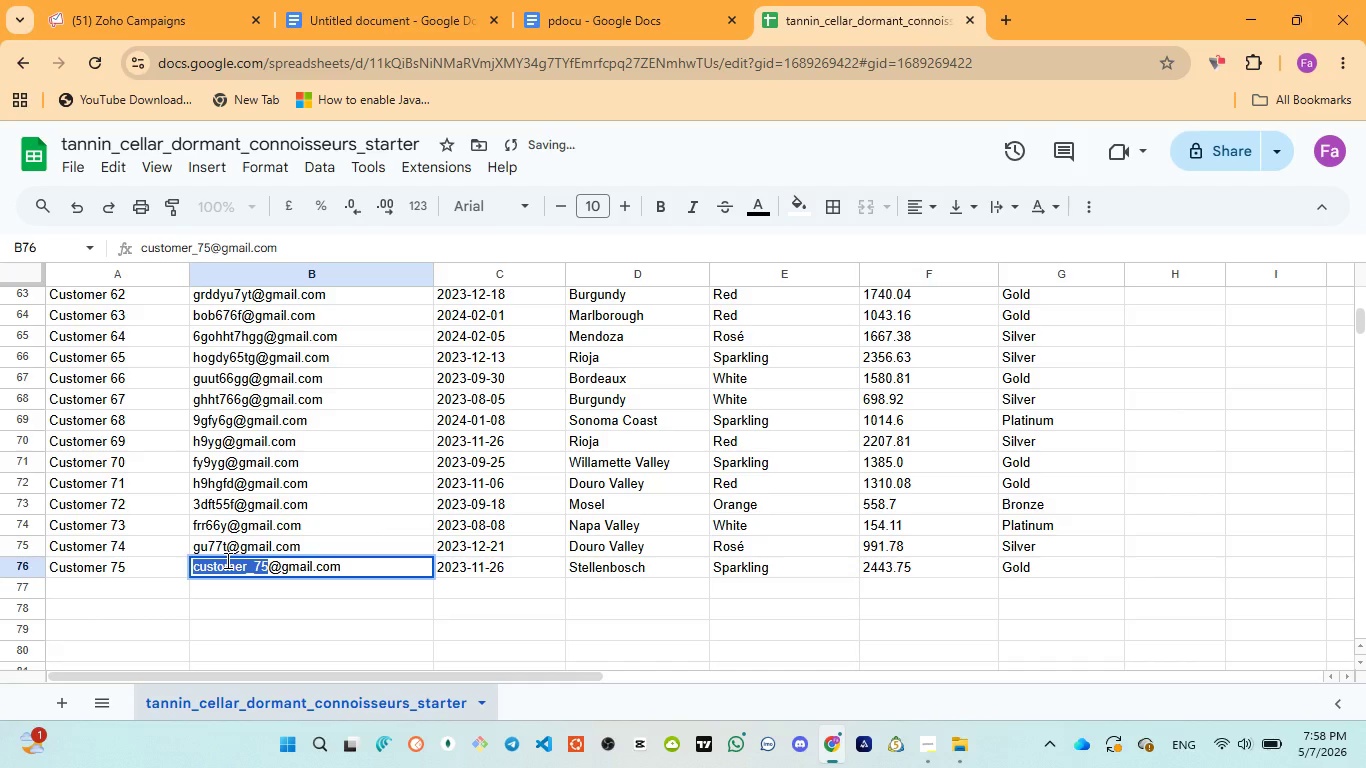 
type(g78uhr45t)
 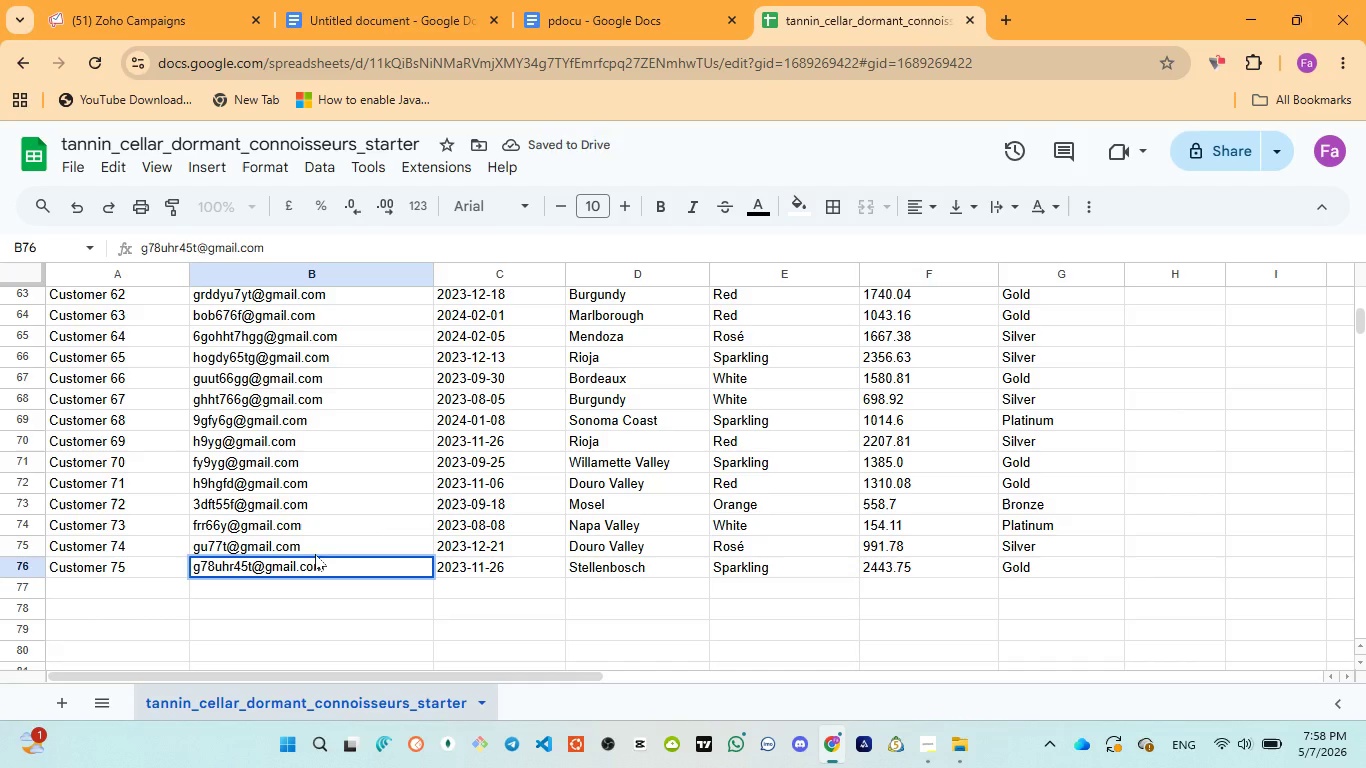 
left_click([314, 553])
 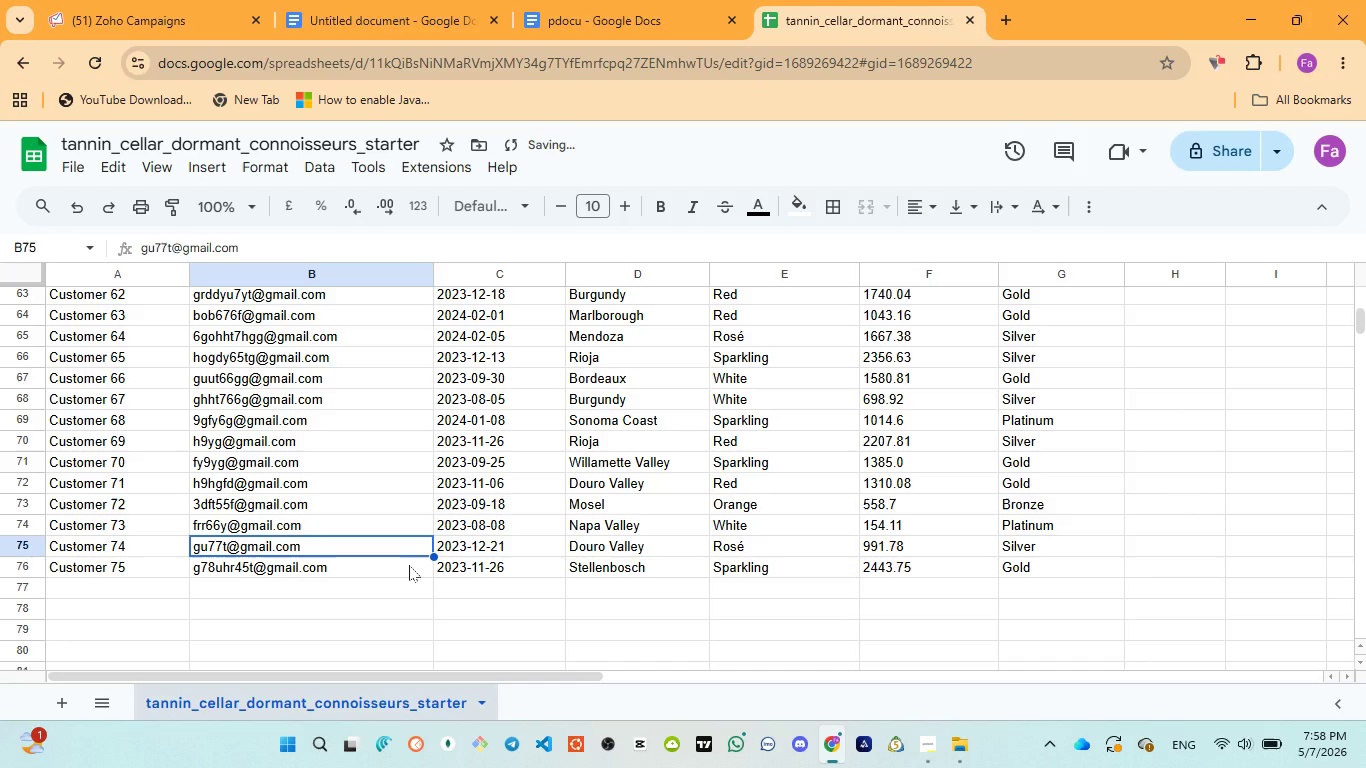 
scroll: coordinate [408, 563], scroll_direction: up, amount: 32.0
 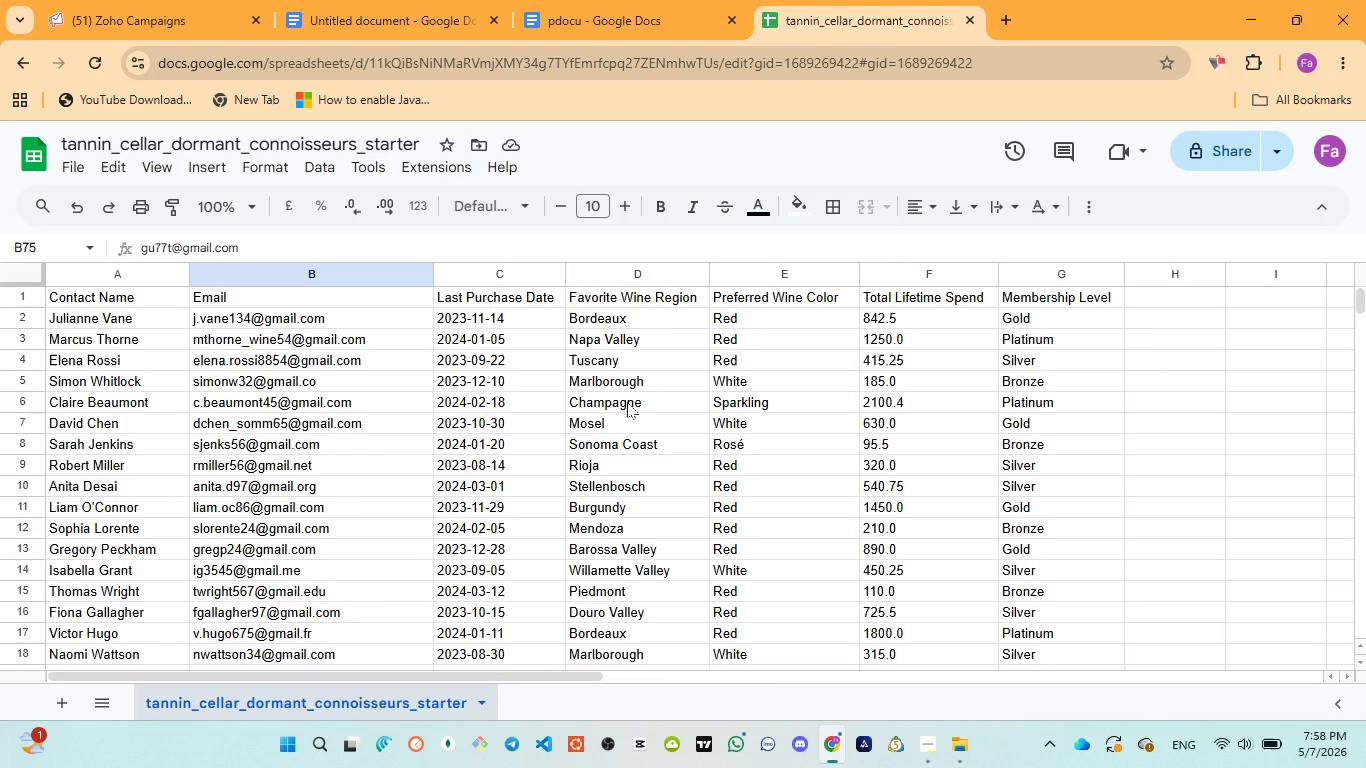 
wait(9.57)
 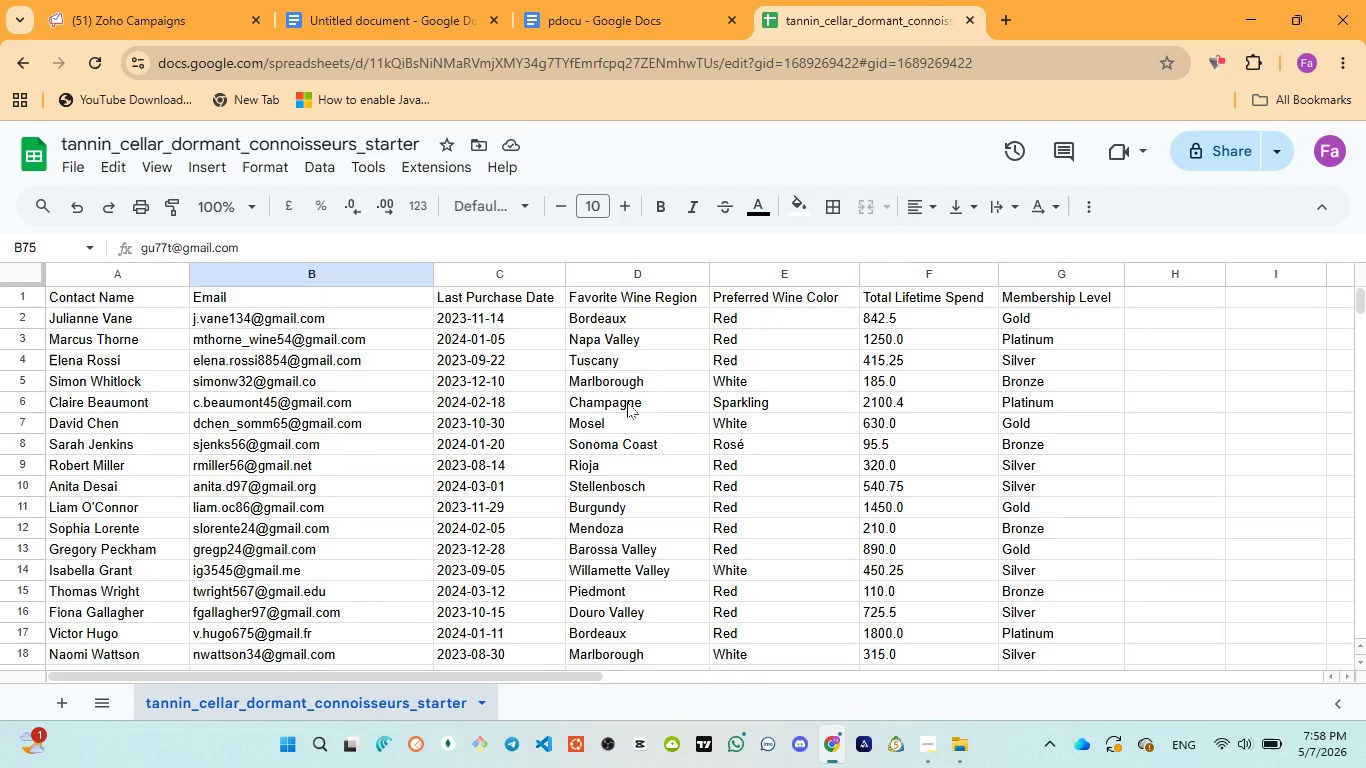 
scroll: coordinate [750, 386], scroll_direction: up, amount: 3.0
 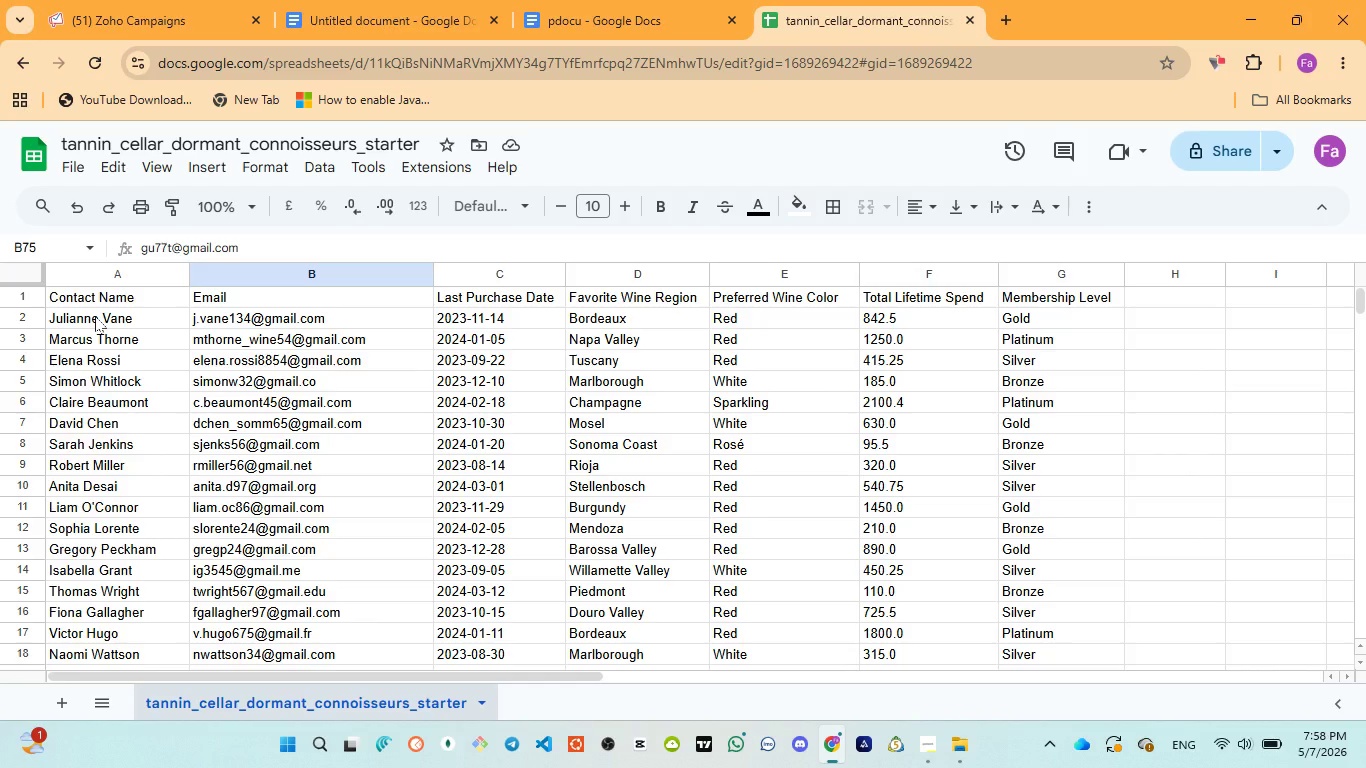 
wait(17.14)
 